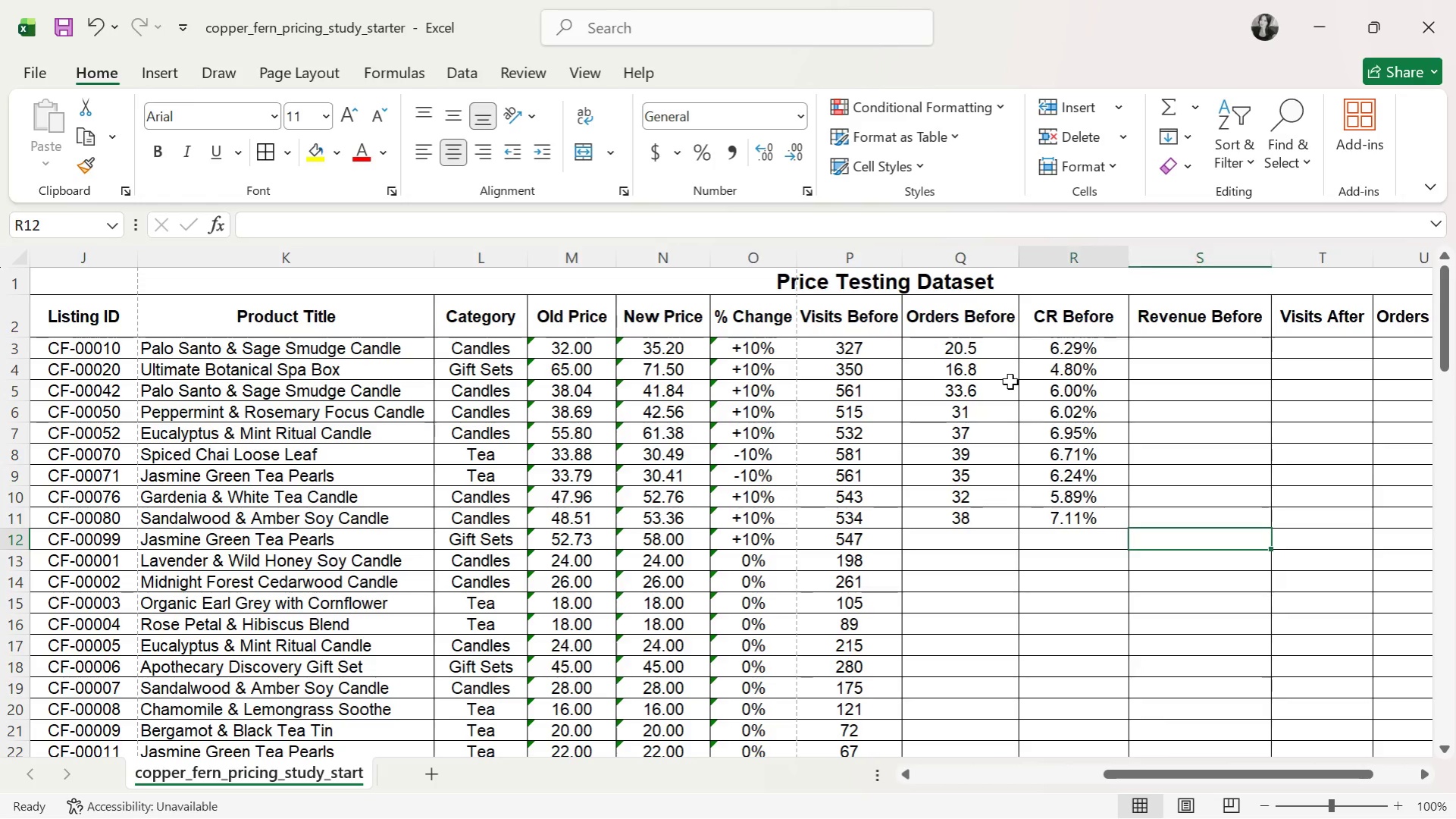 
key(ArrowLeft)
 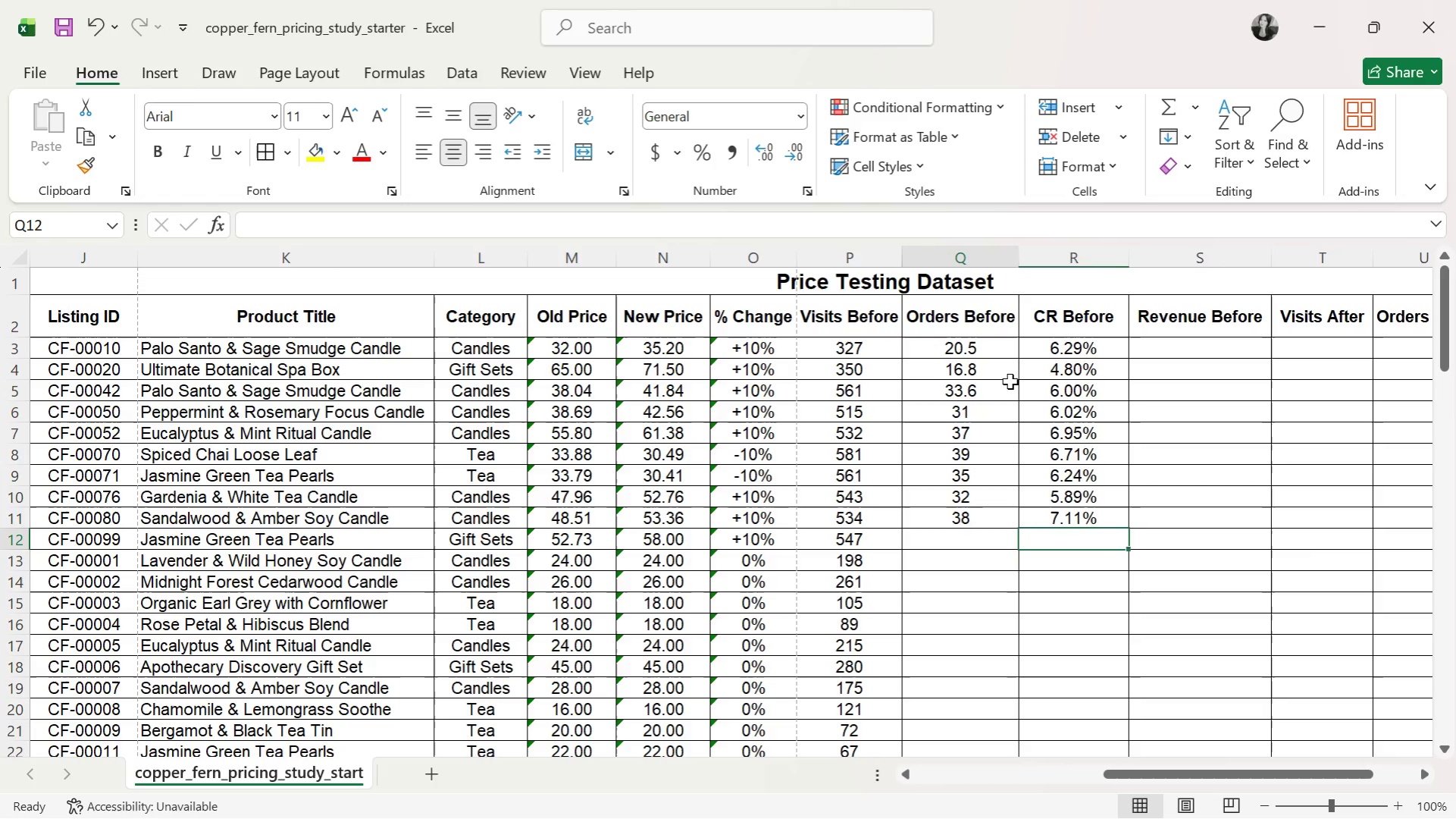 
key(ArrowLeft)
 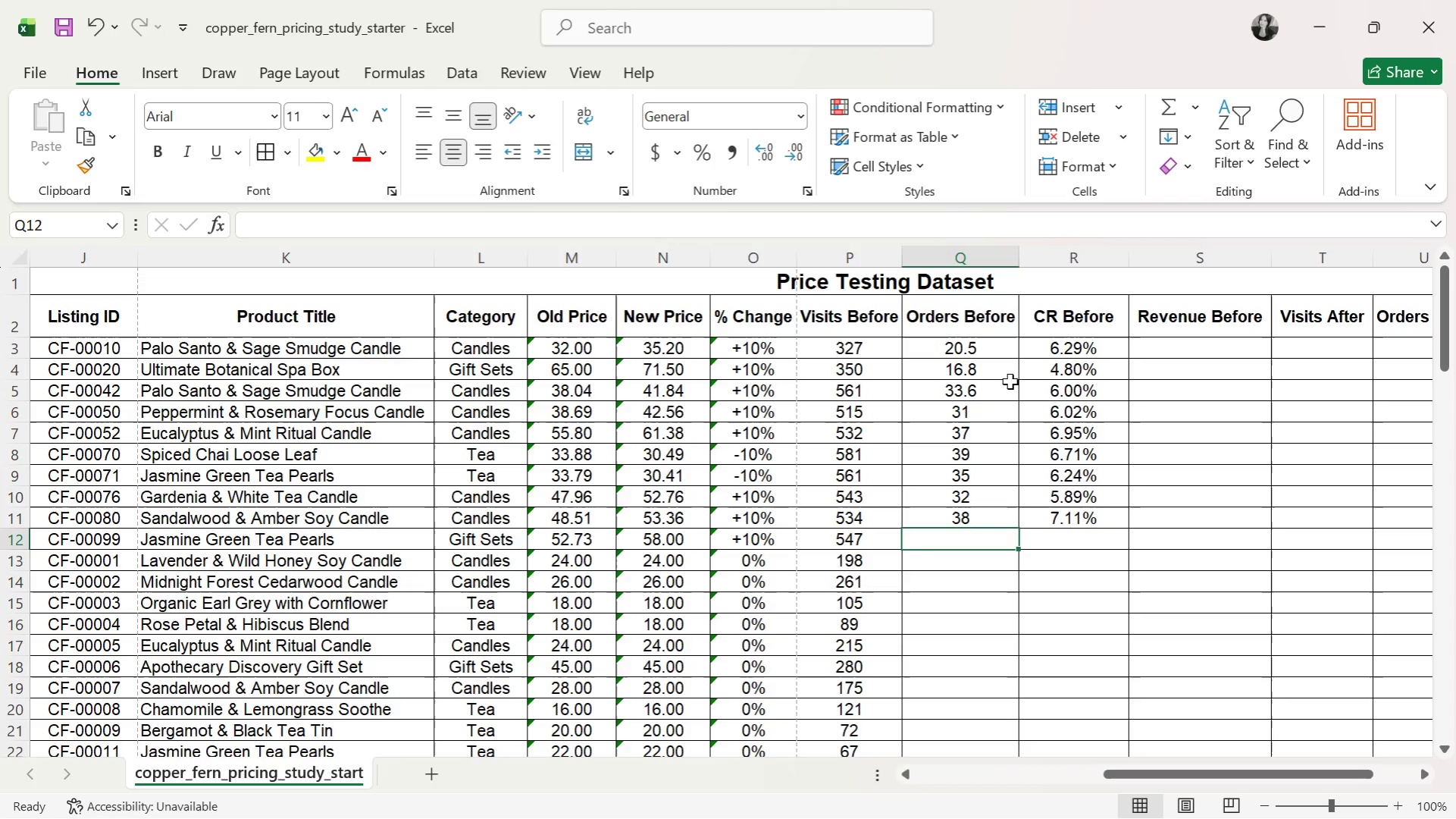 
type(55)
 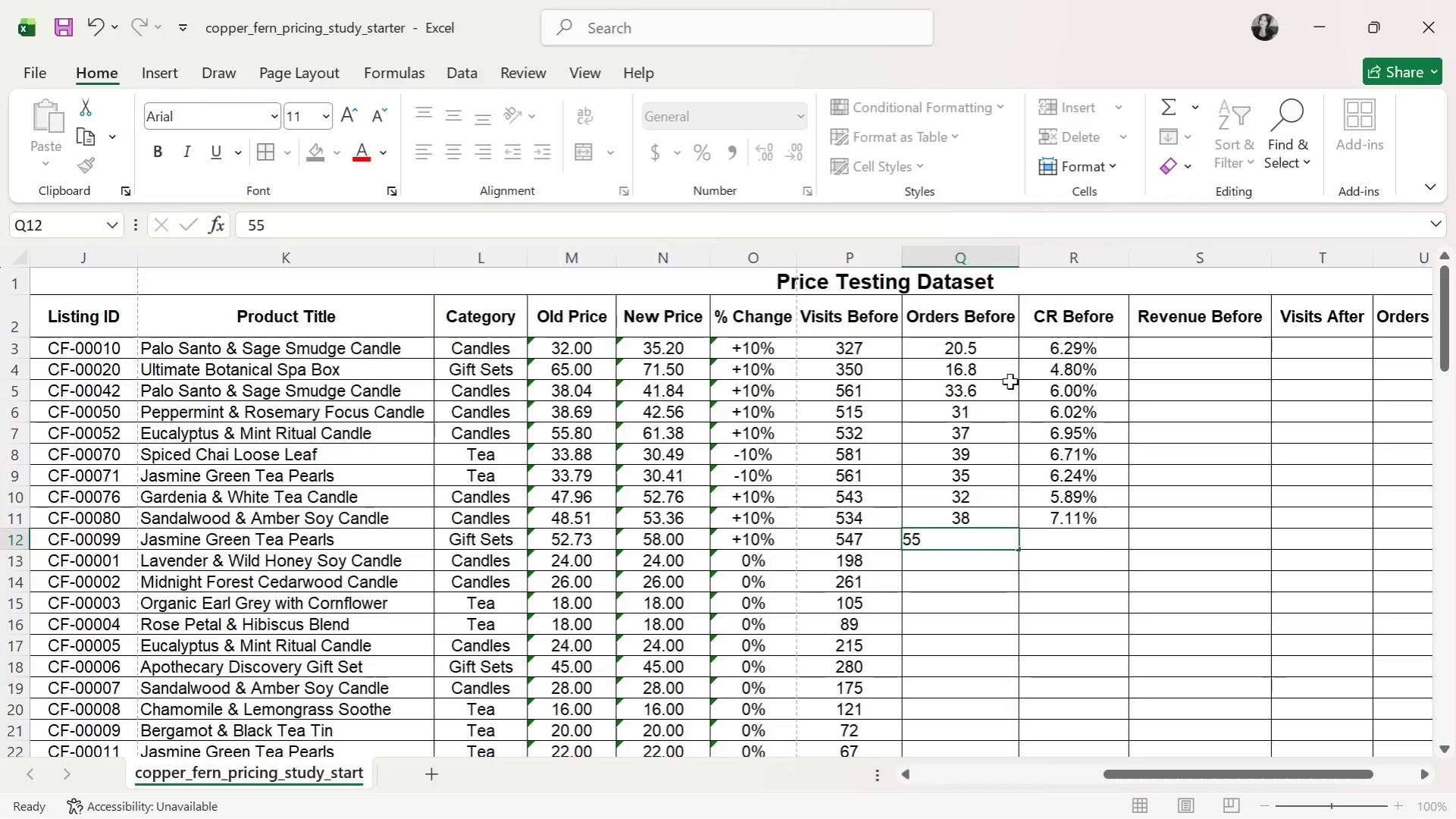 
key(ArrowRight)
 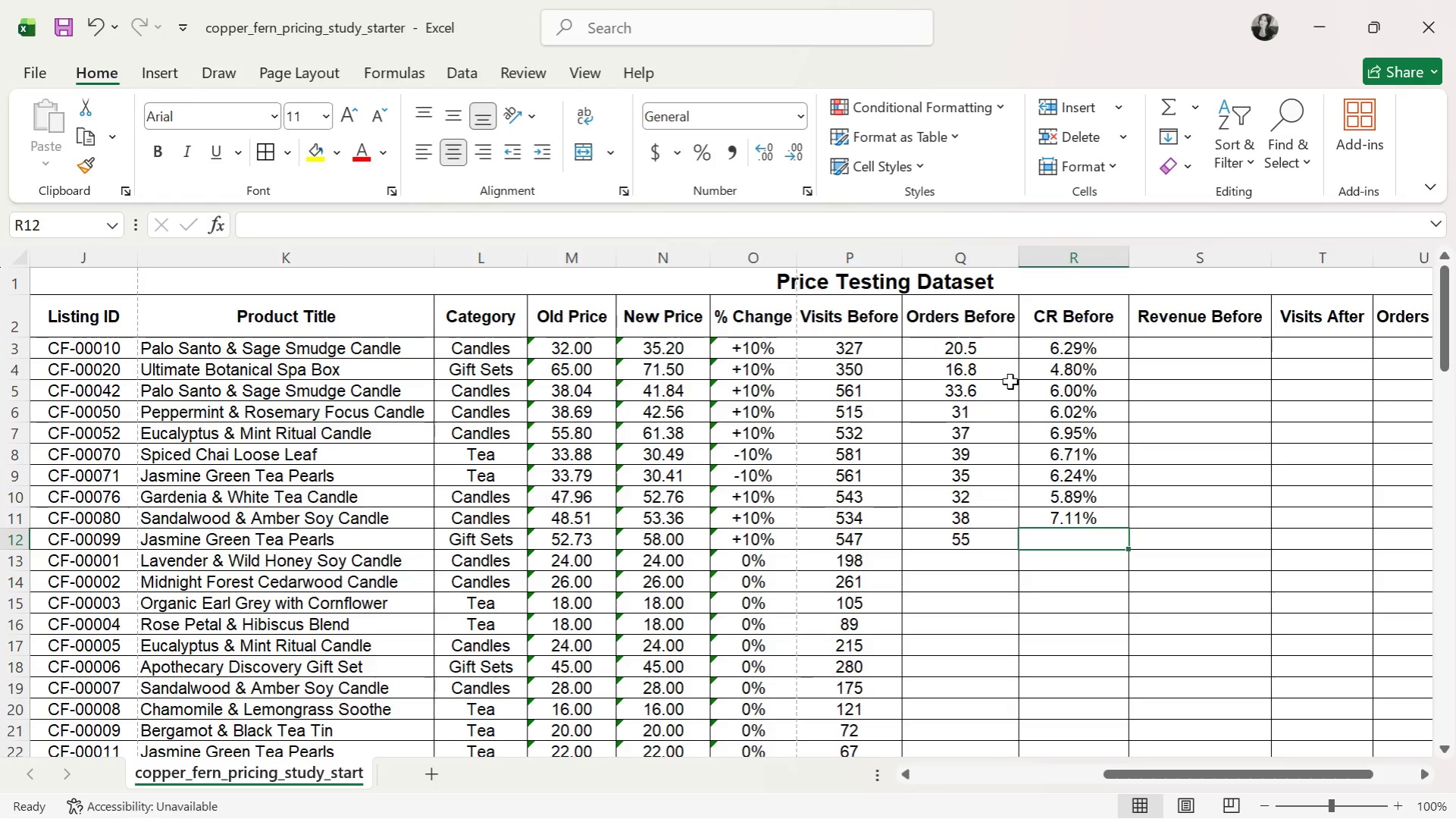 
type(10.05%)
 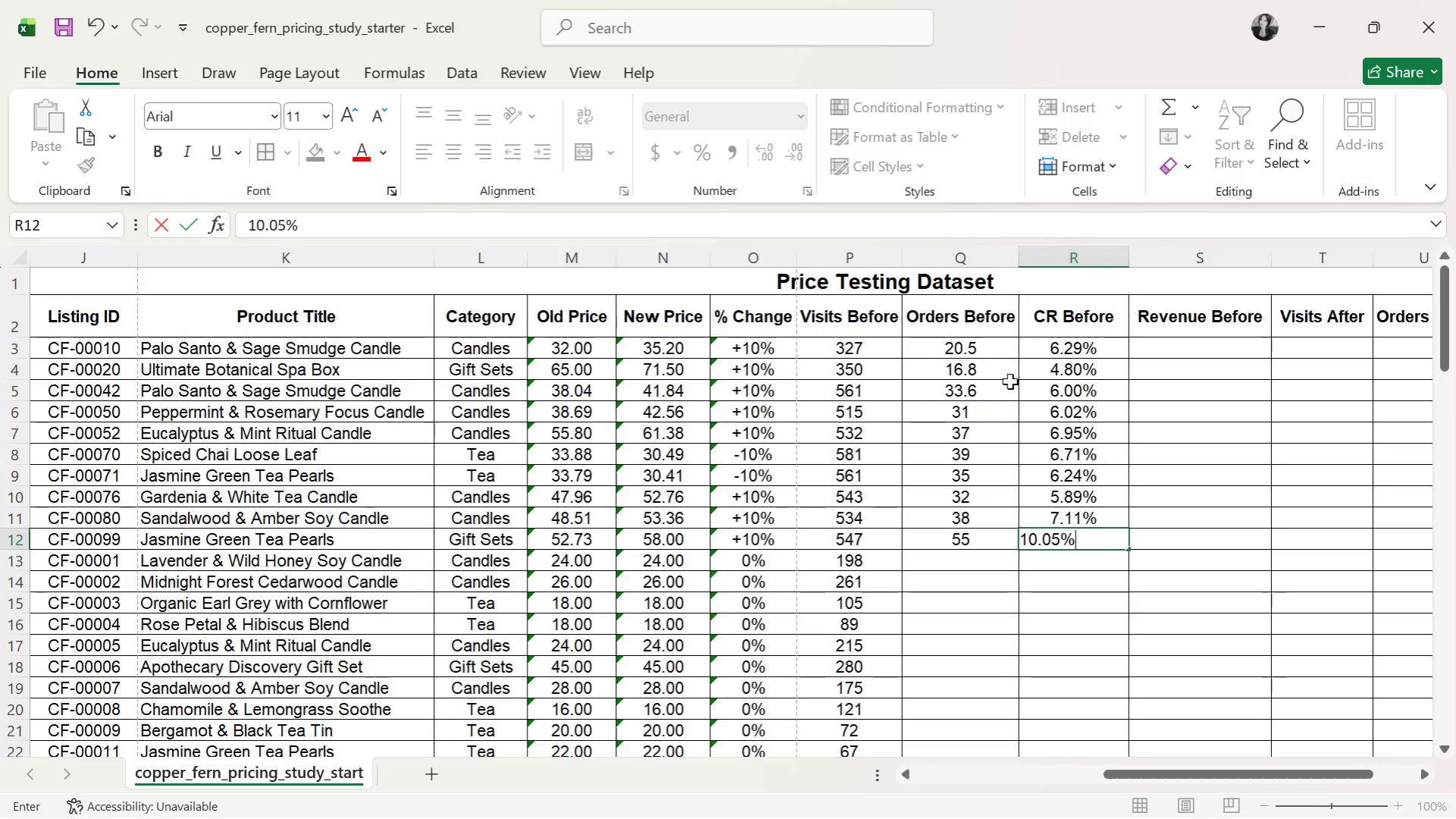 
 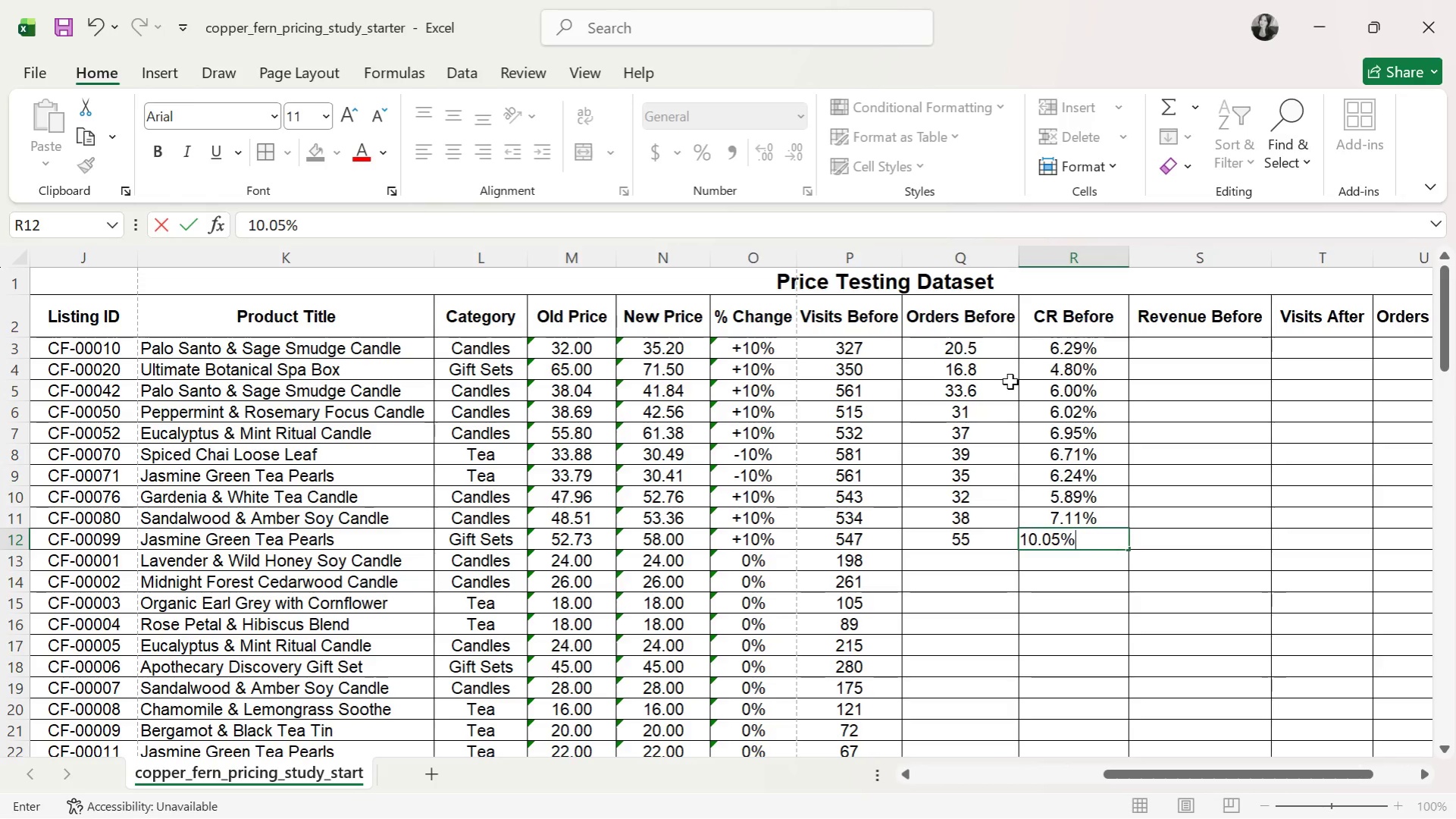 
key(ArrowDown)
 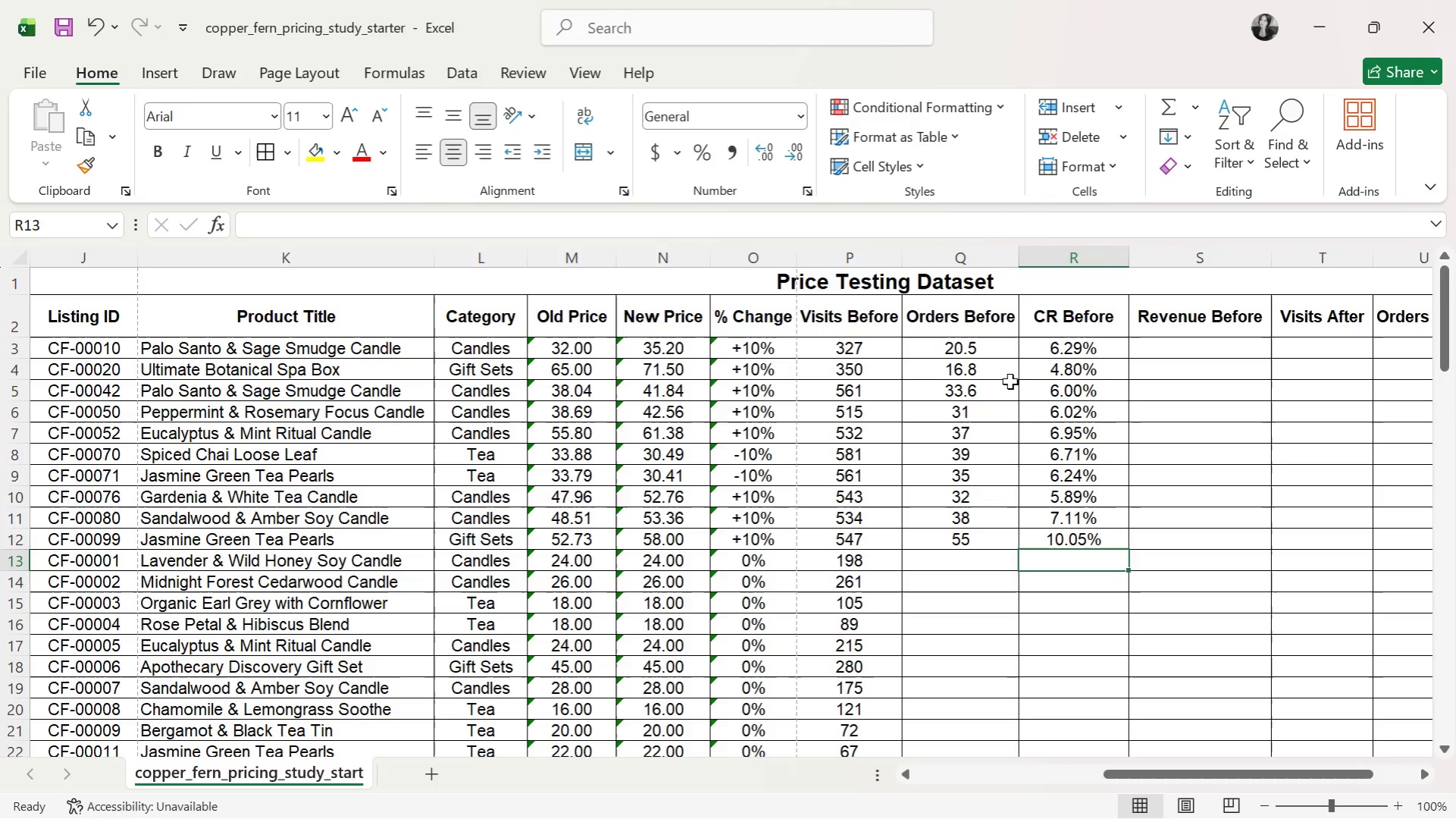 
key(ArrowUp)
 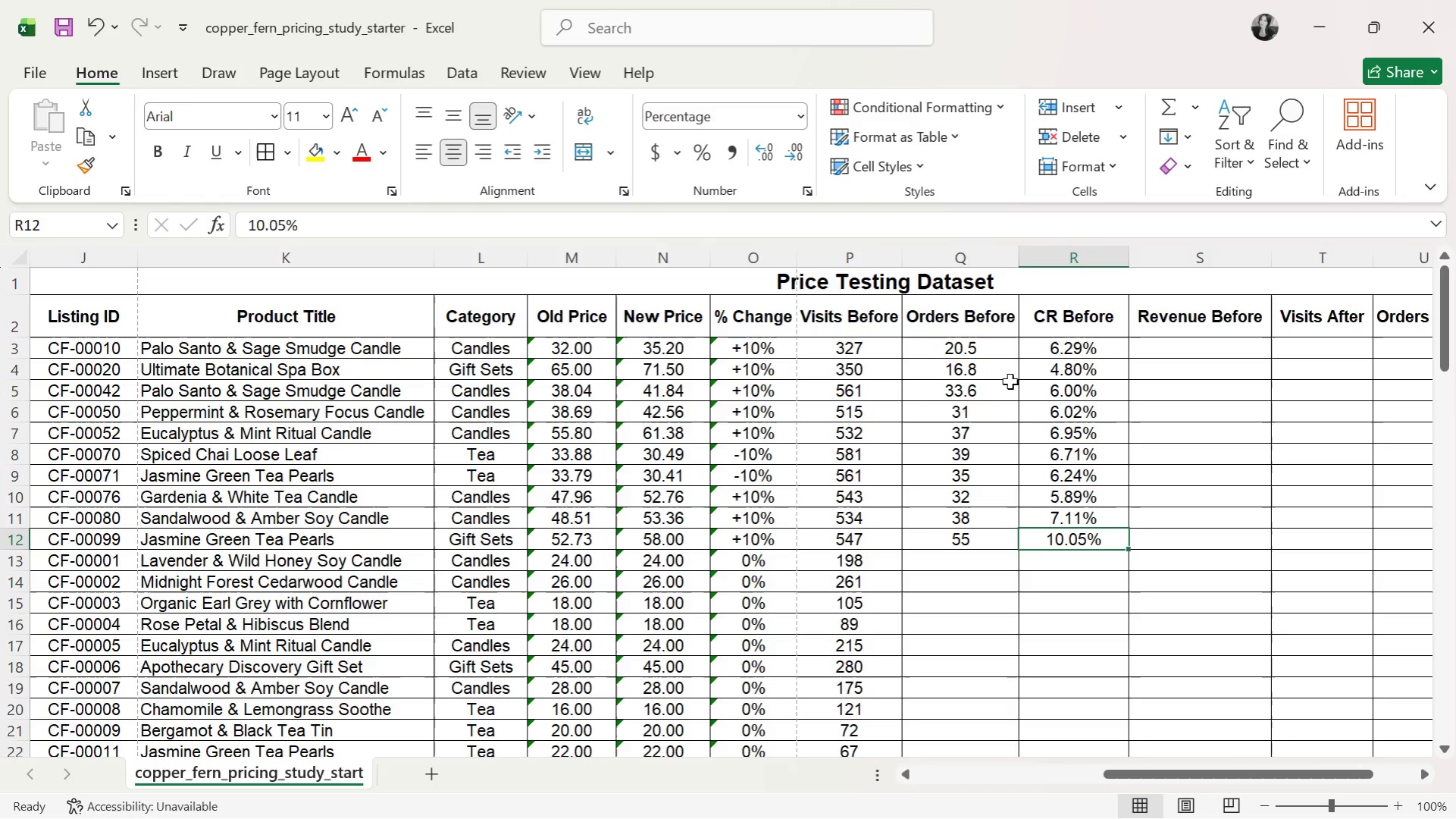 
key(ArrowLeft)
 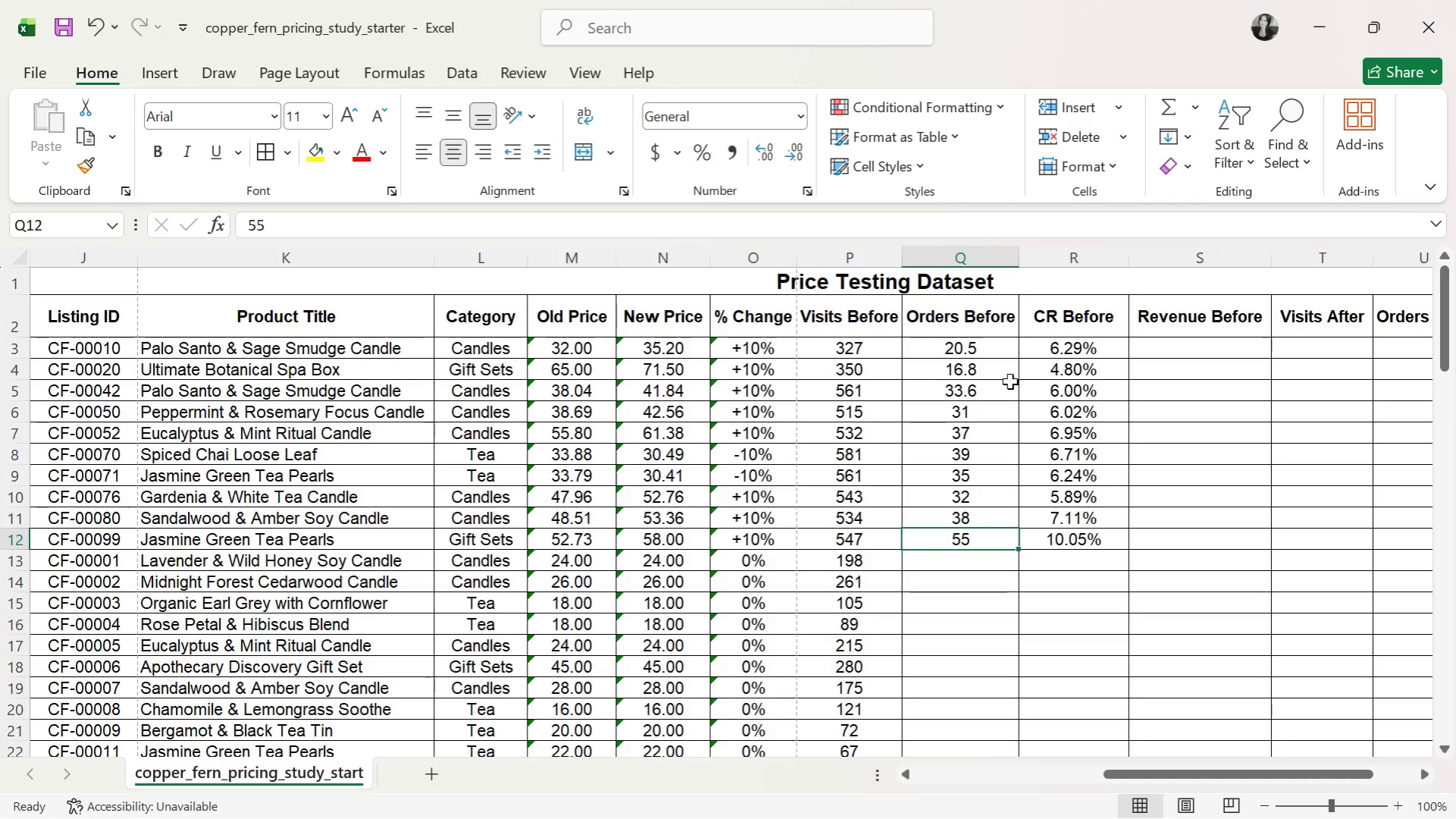 
key(ArrowRight)
 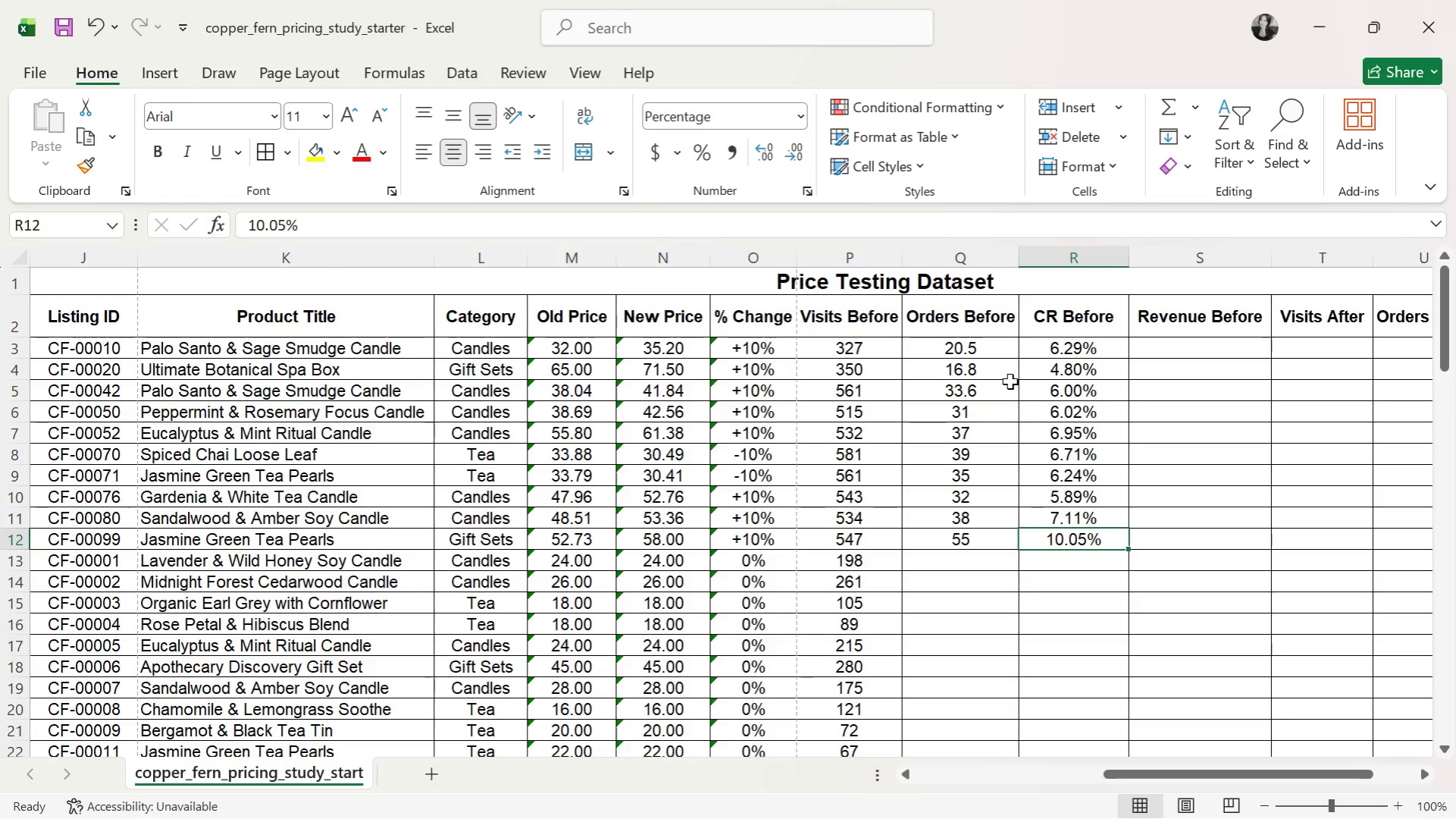 
key(ArrowDown)
 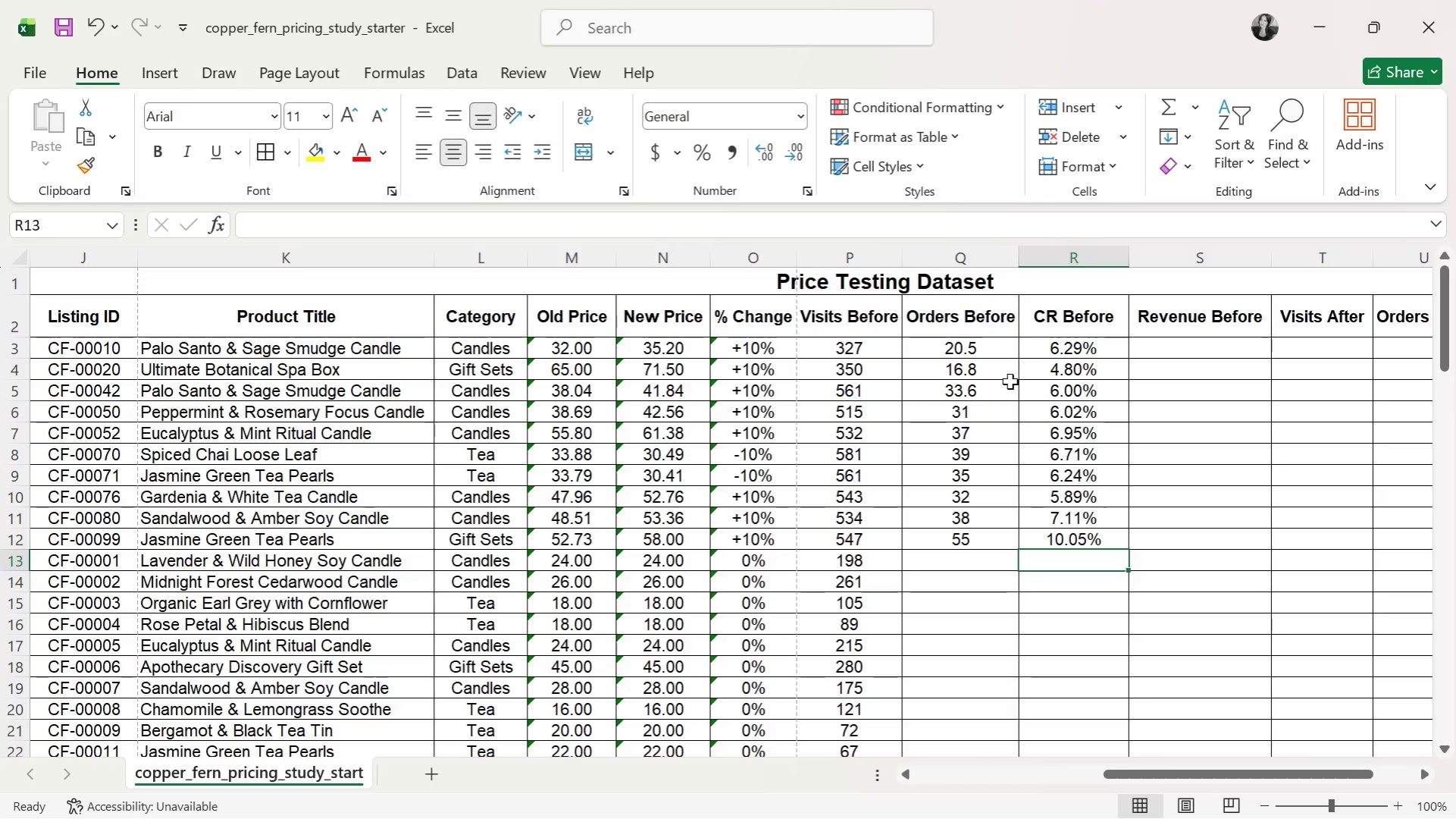 
key(ArrowLeft)
 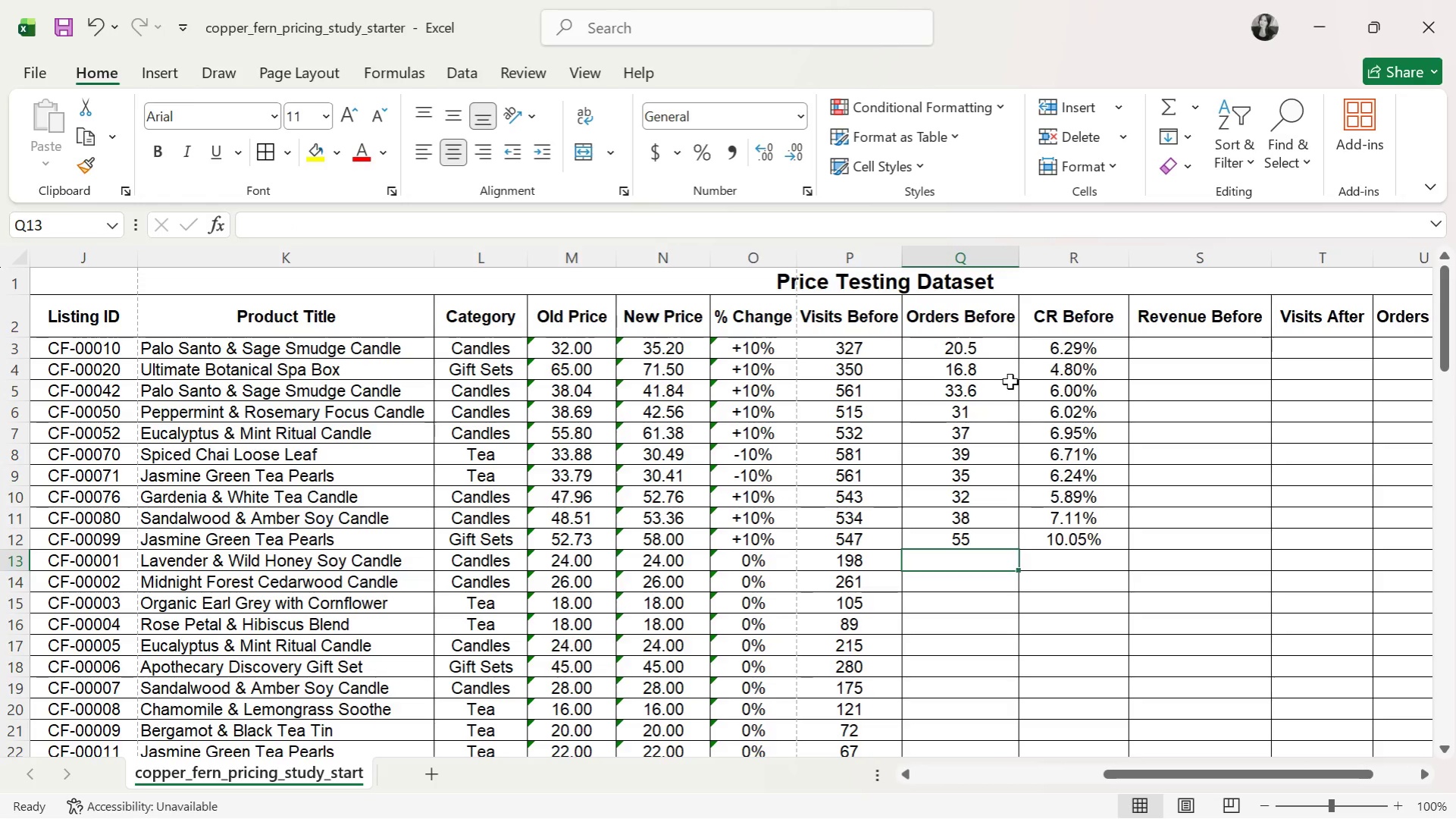 
wait(7.67)
 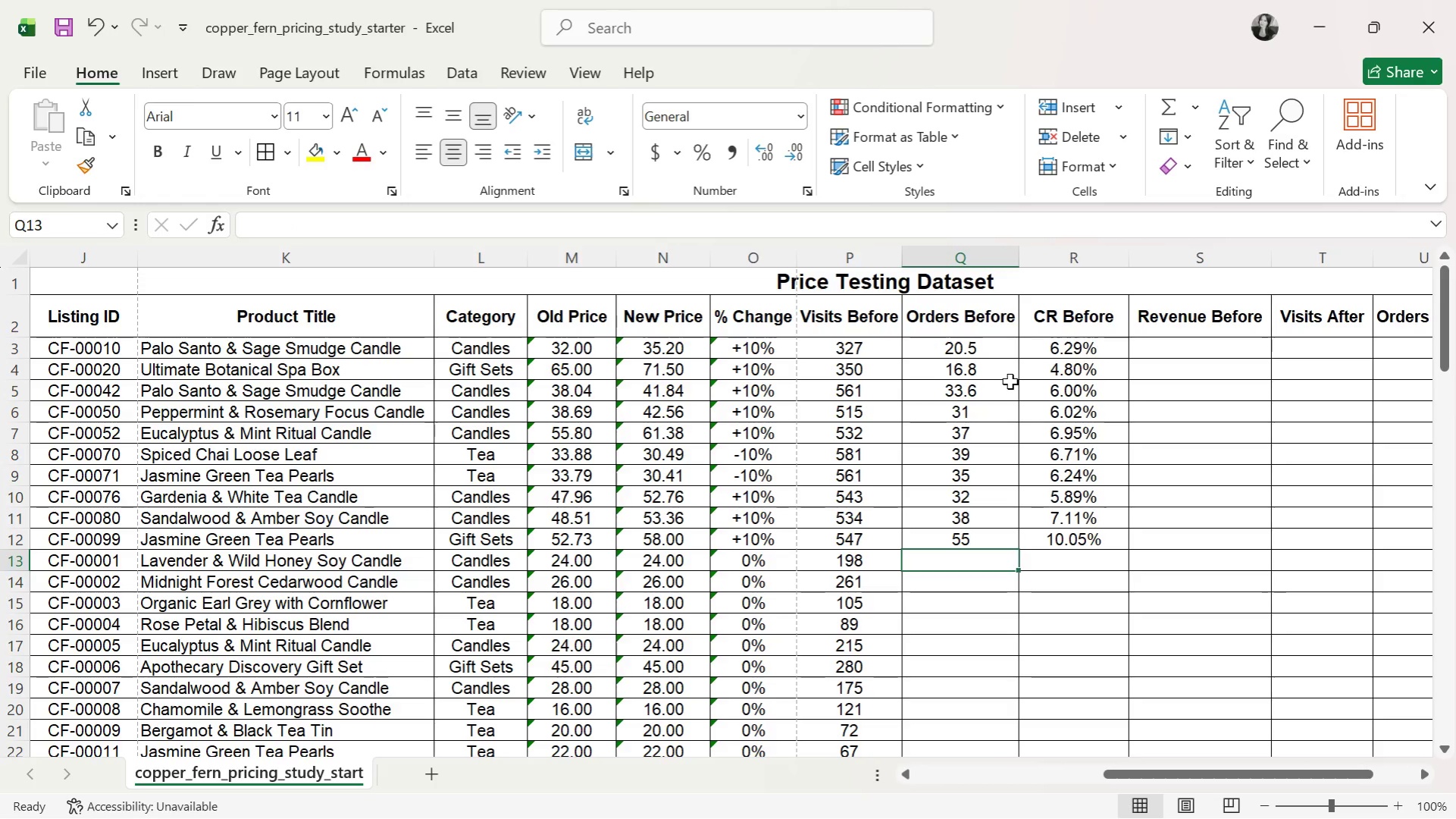 
key(9)
 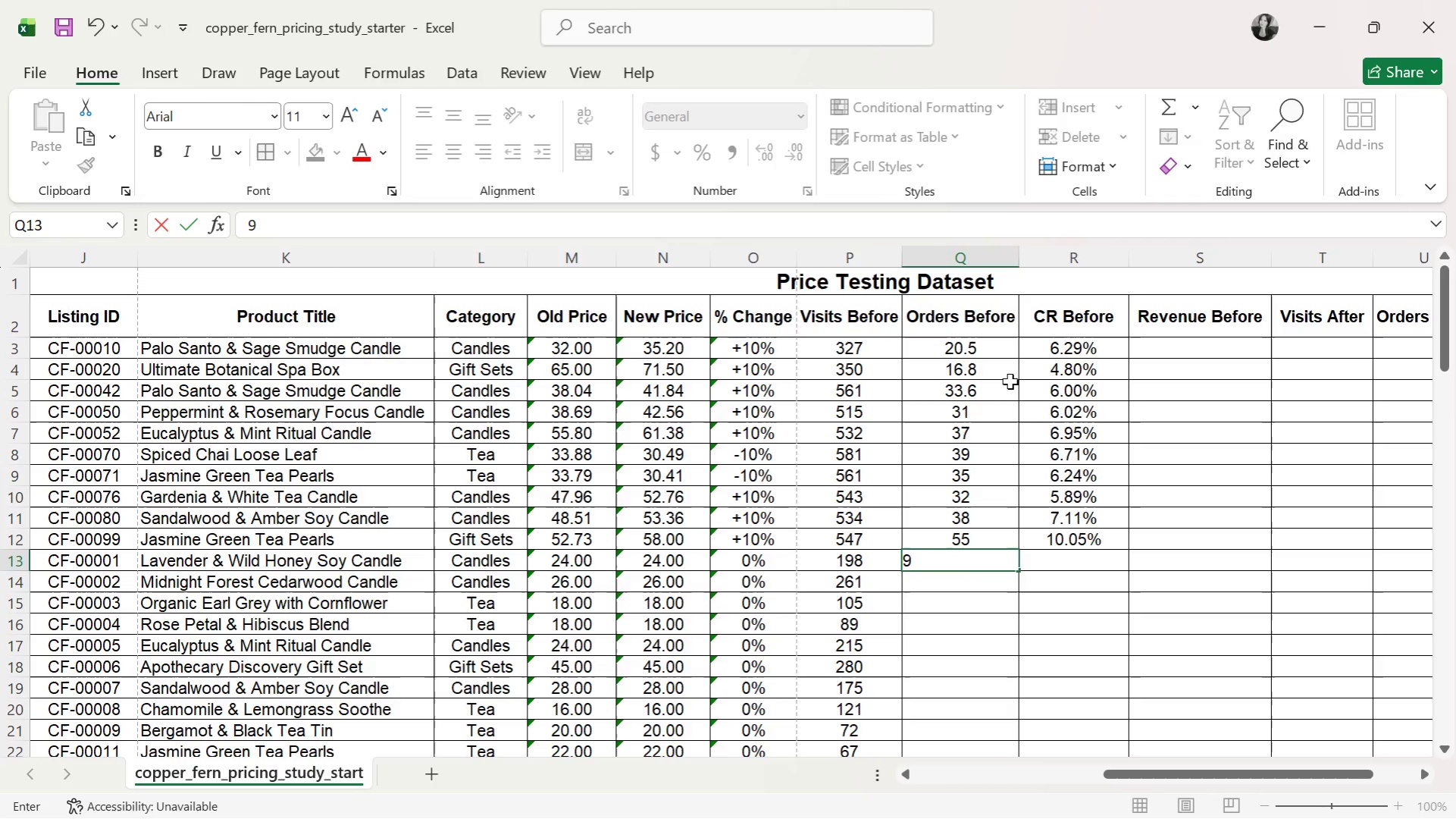 
key(Period)
 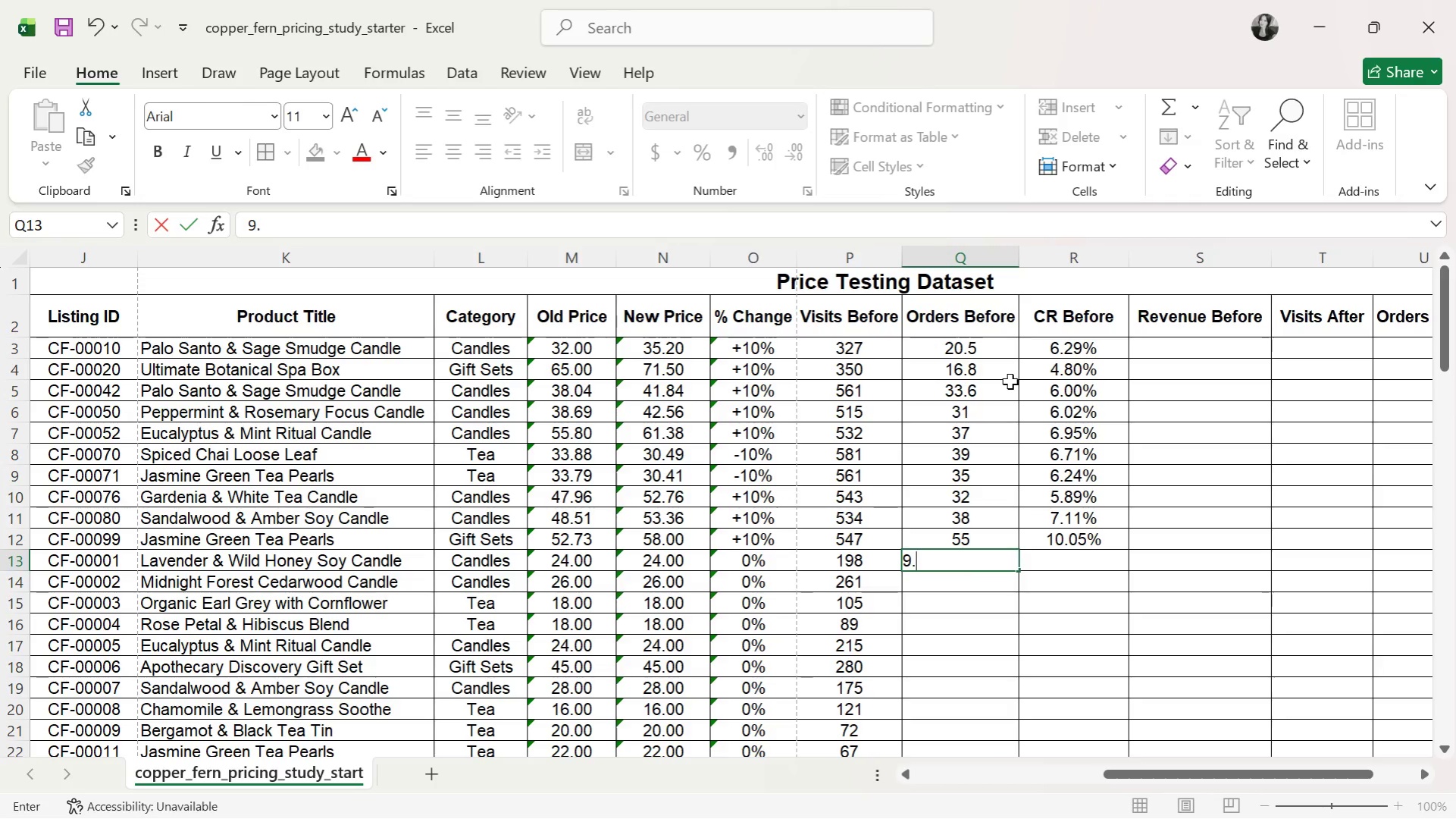 
key(8)
 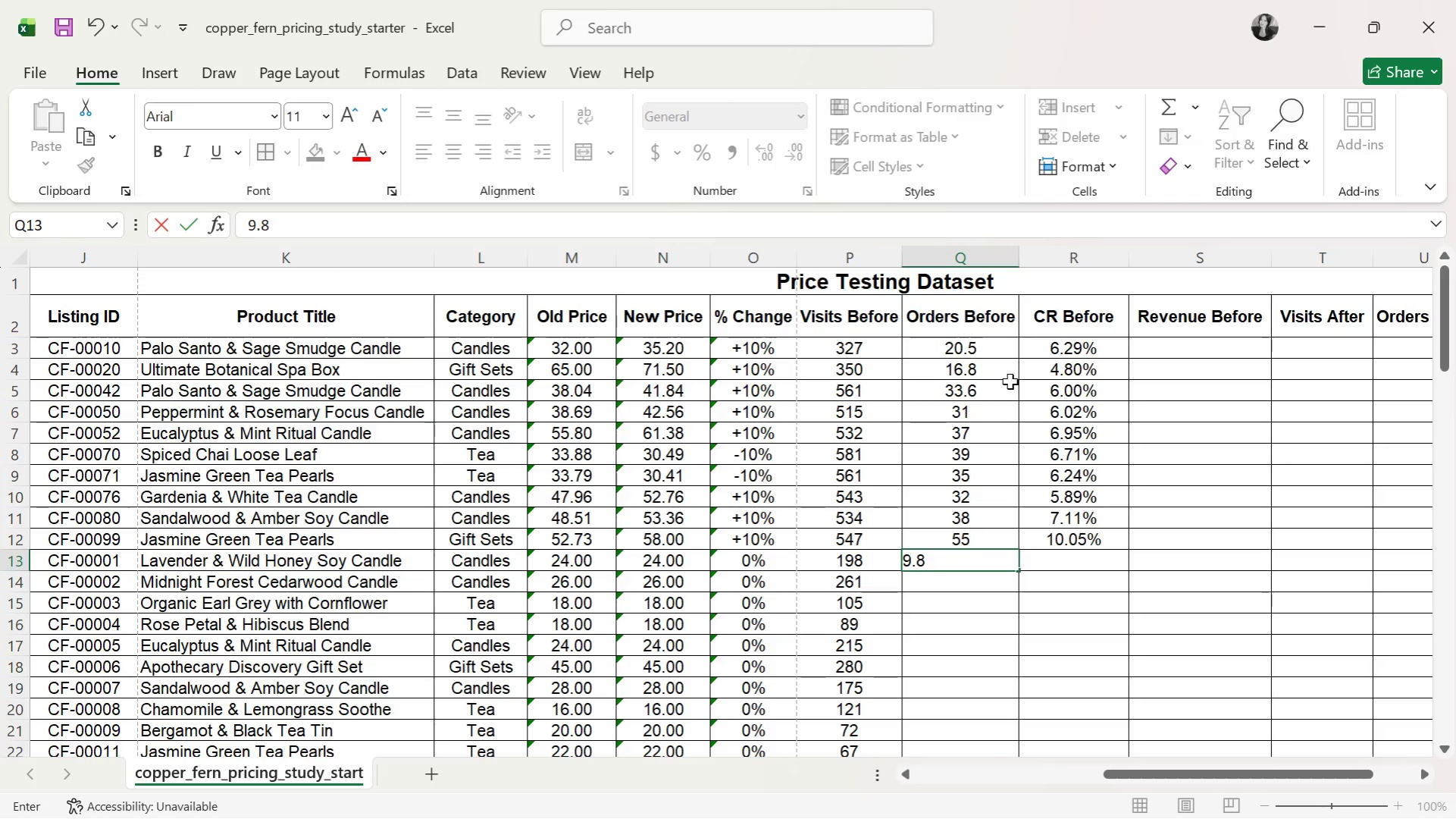 
key(ArrowRight)
 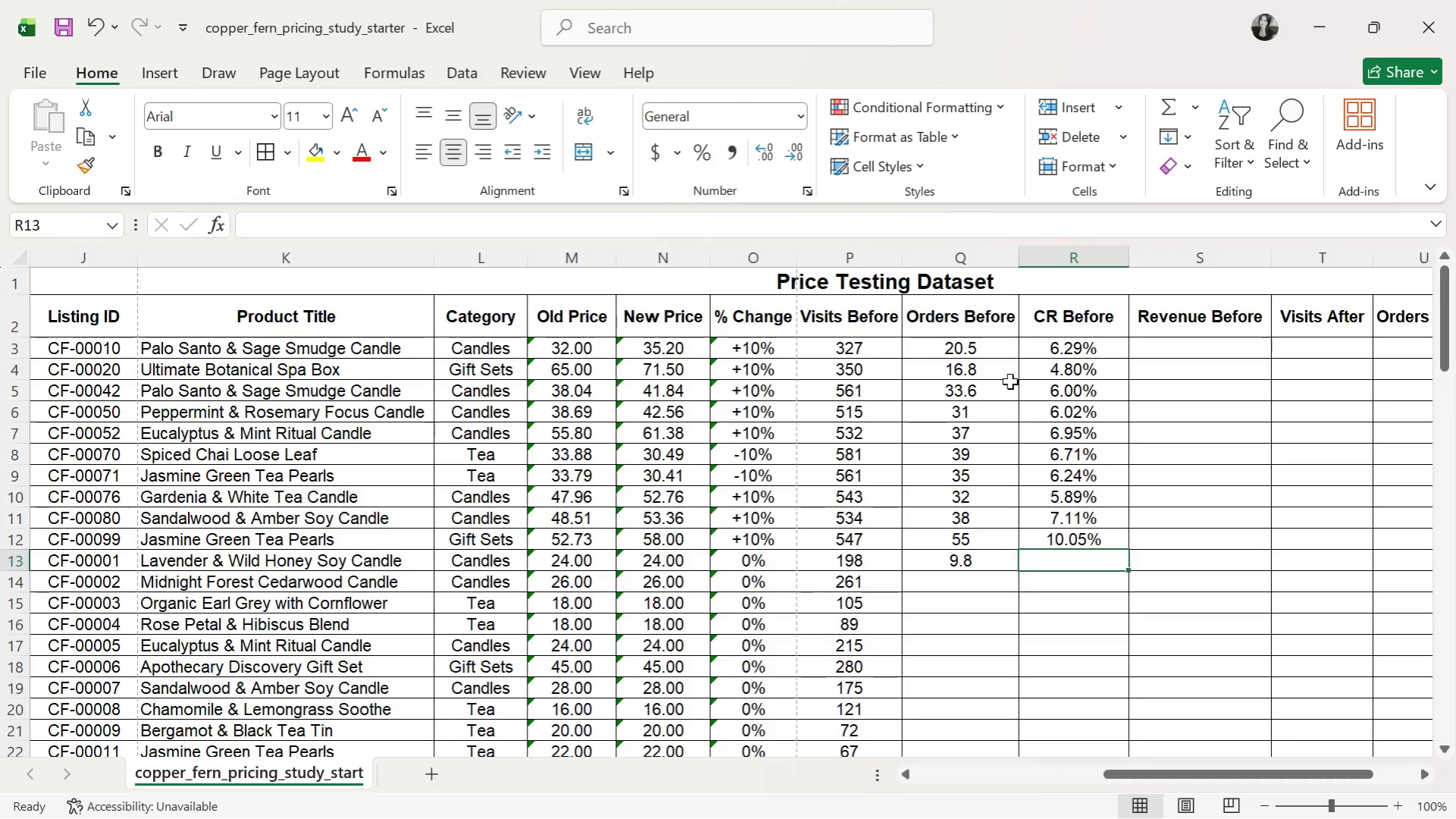 
wait(12.03)
 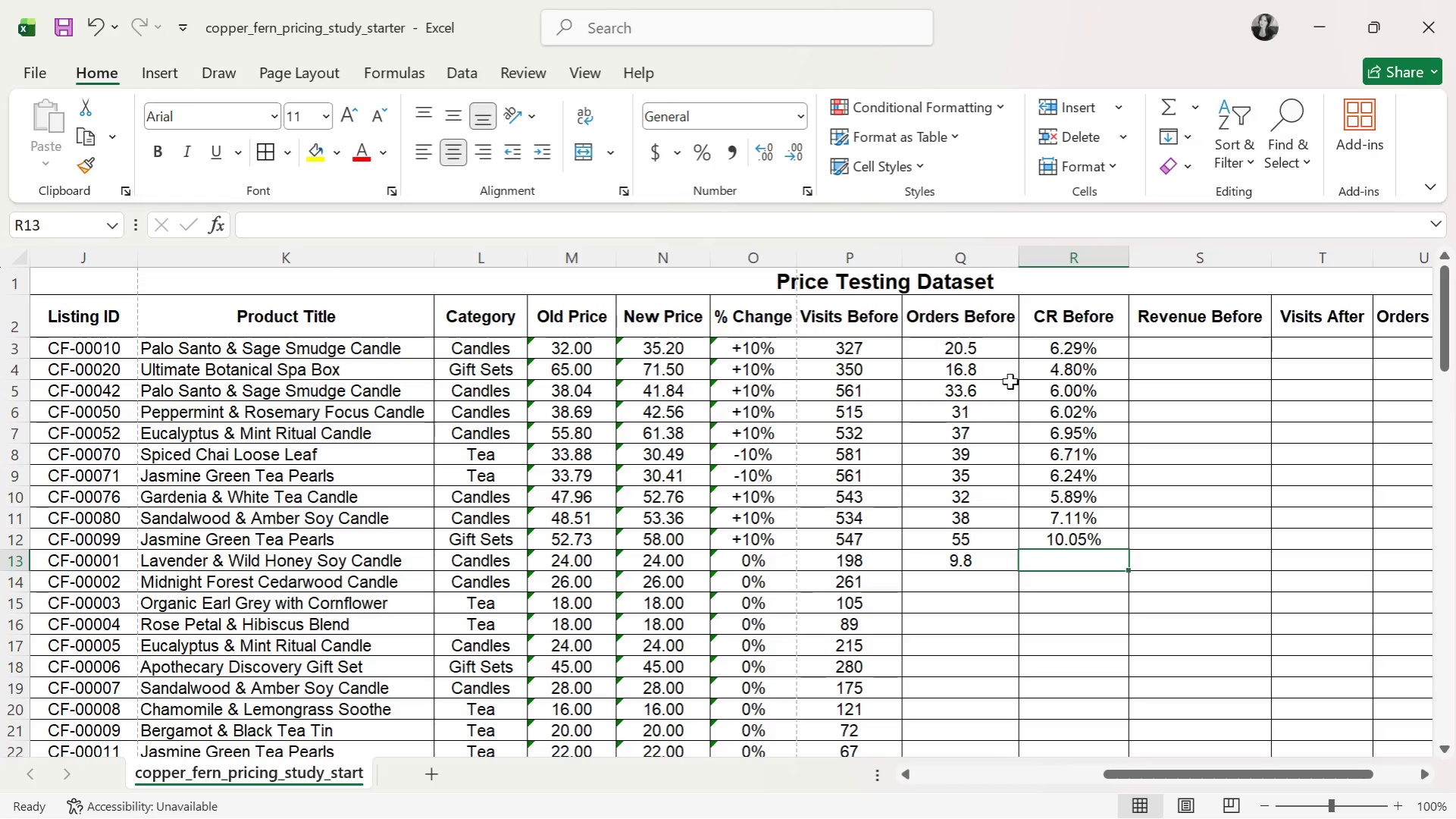 
type(4.94%)
 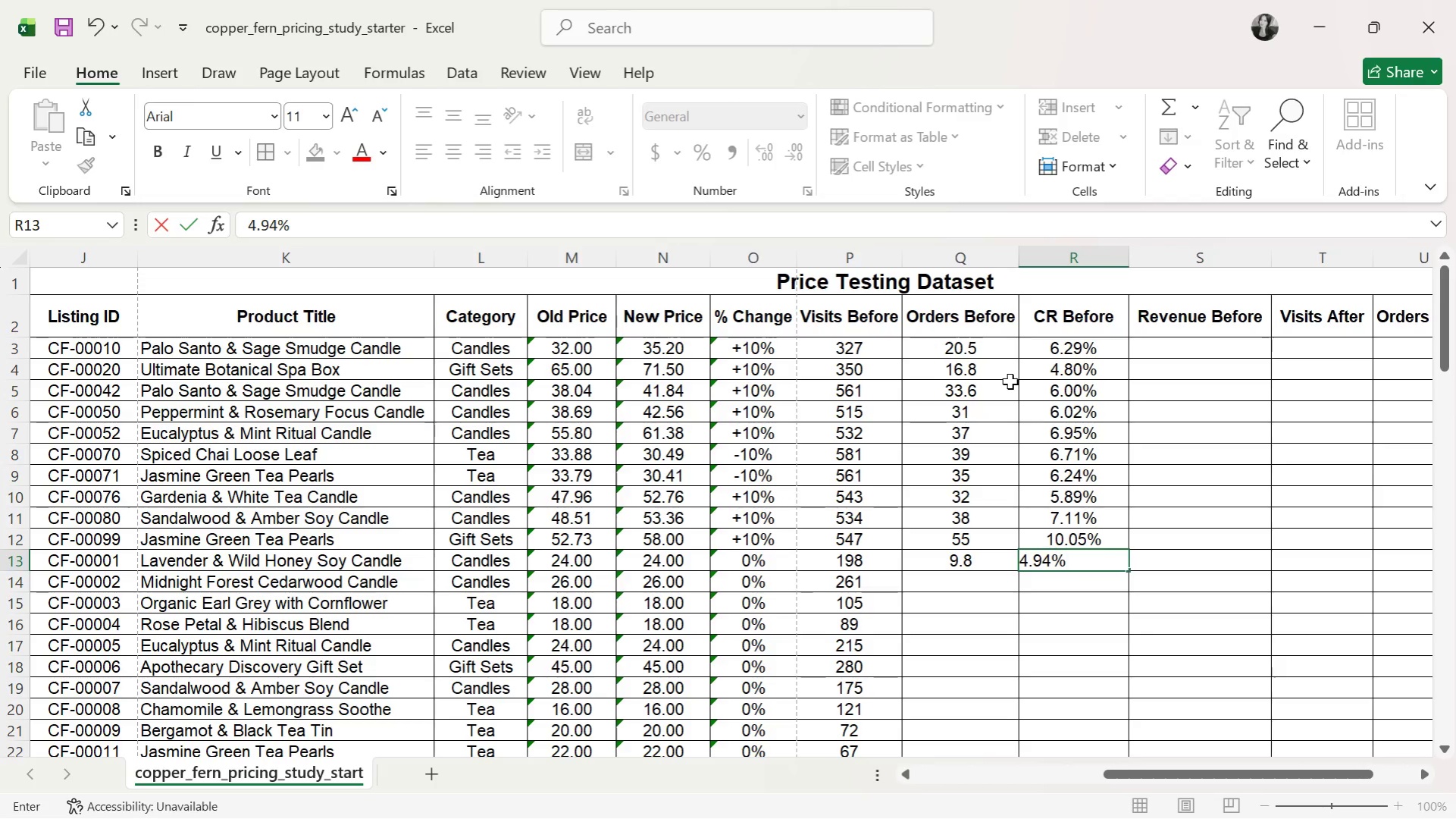 
key(ArrowDown)
 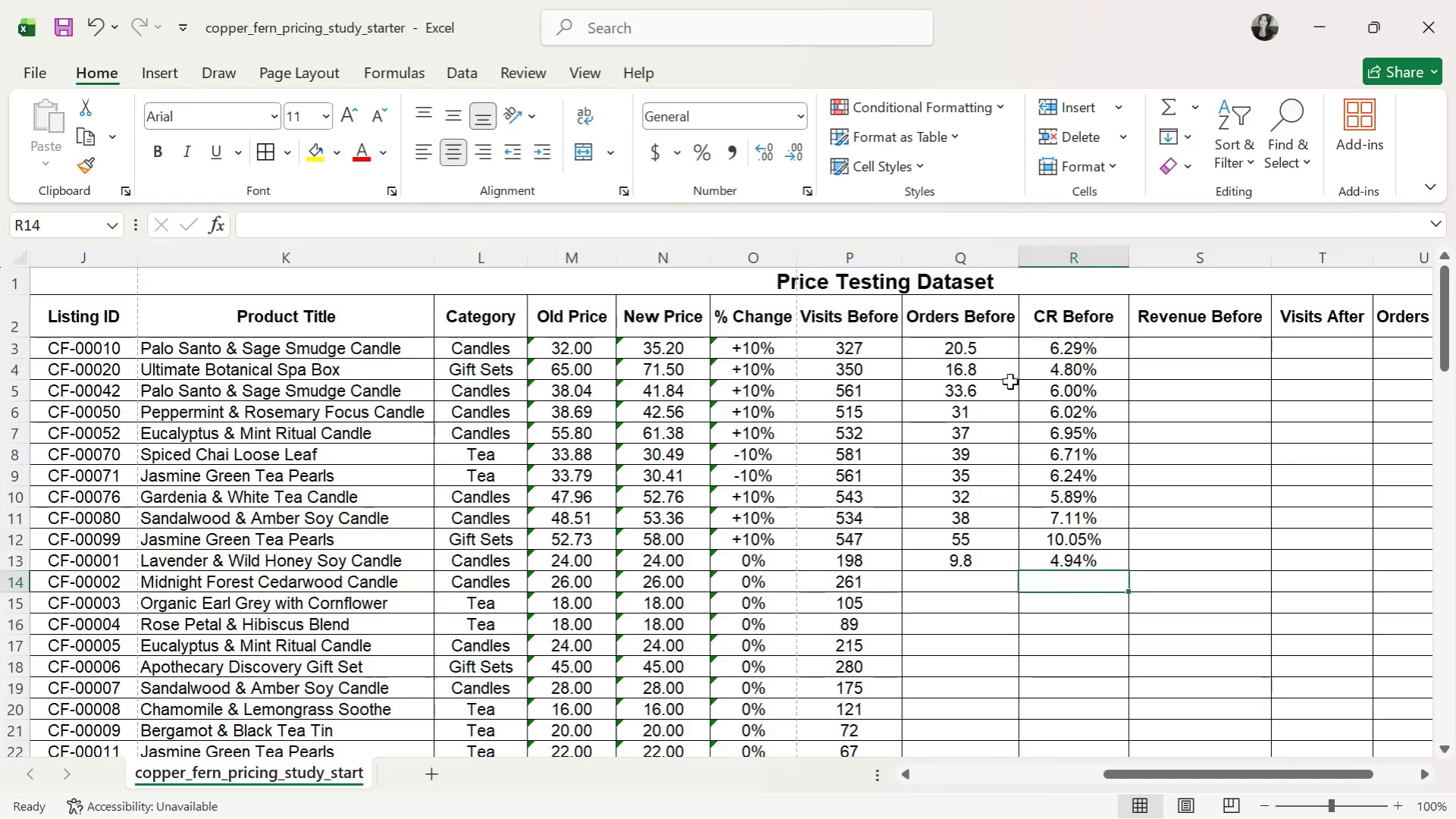 
hold_key(key=ArrowLeft, duration=0.31)
 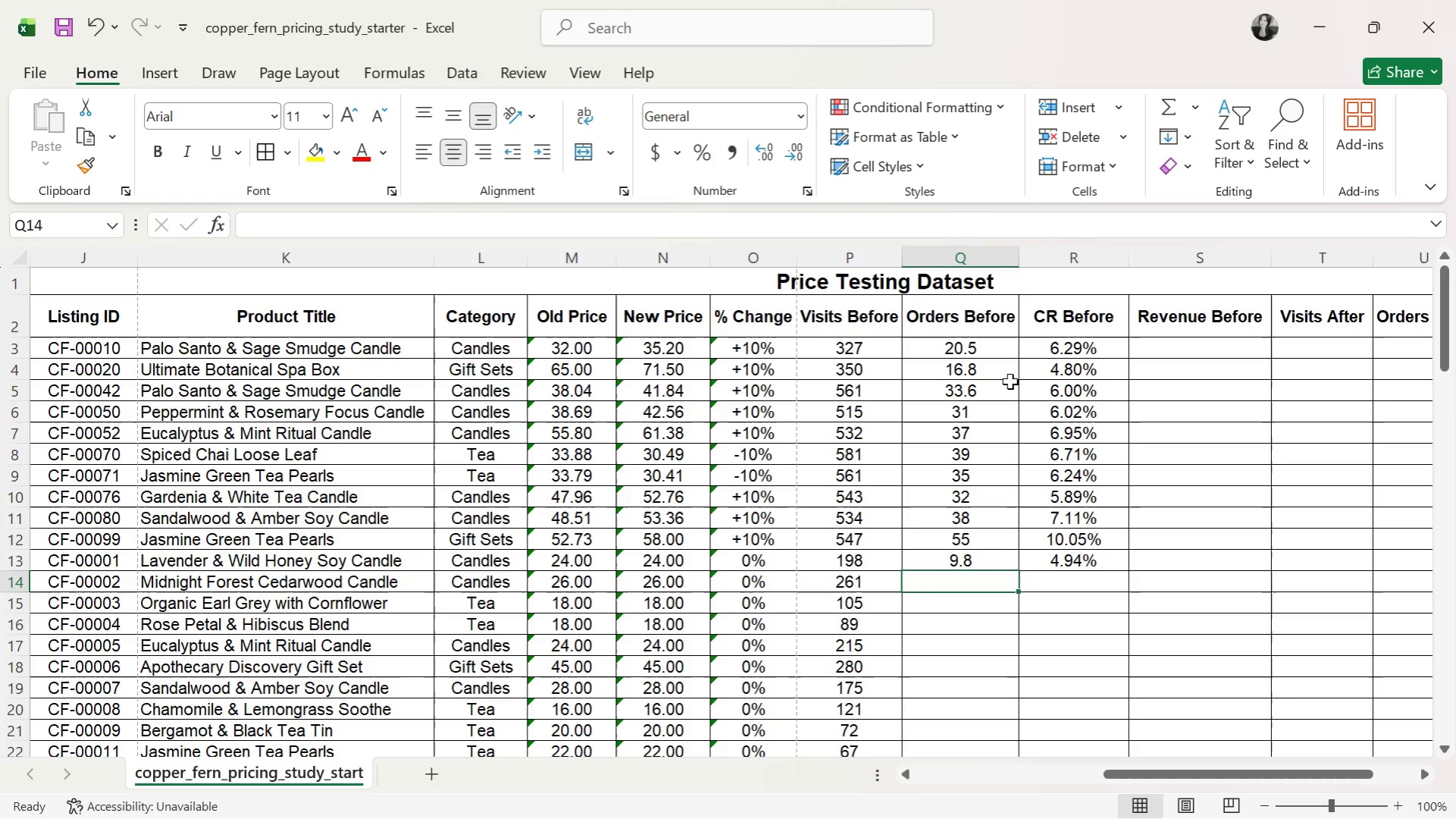 
wait(8.14)
 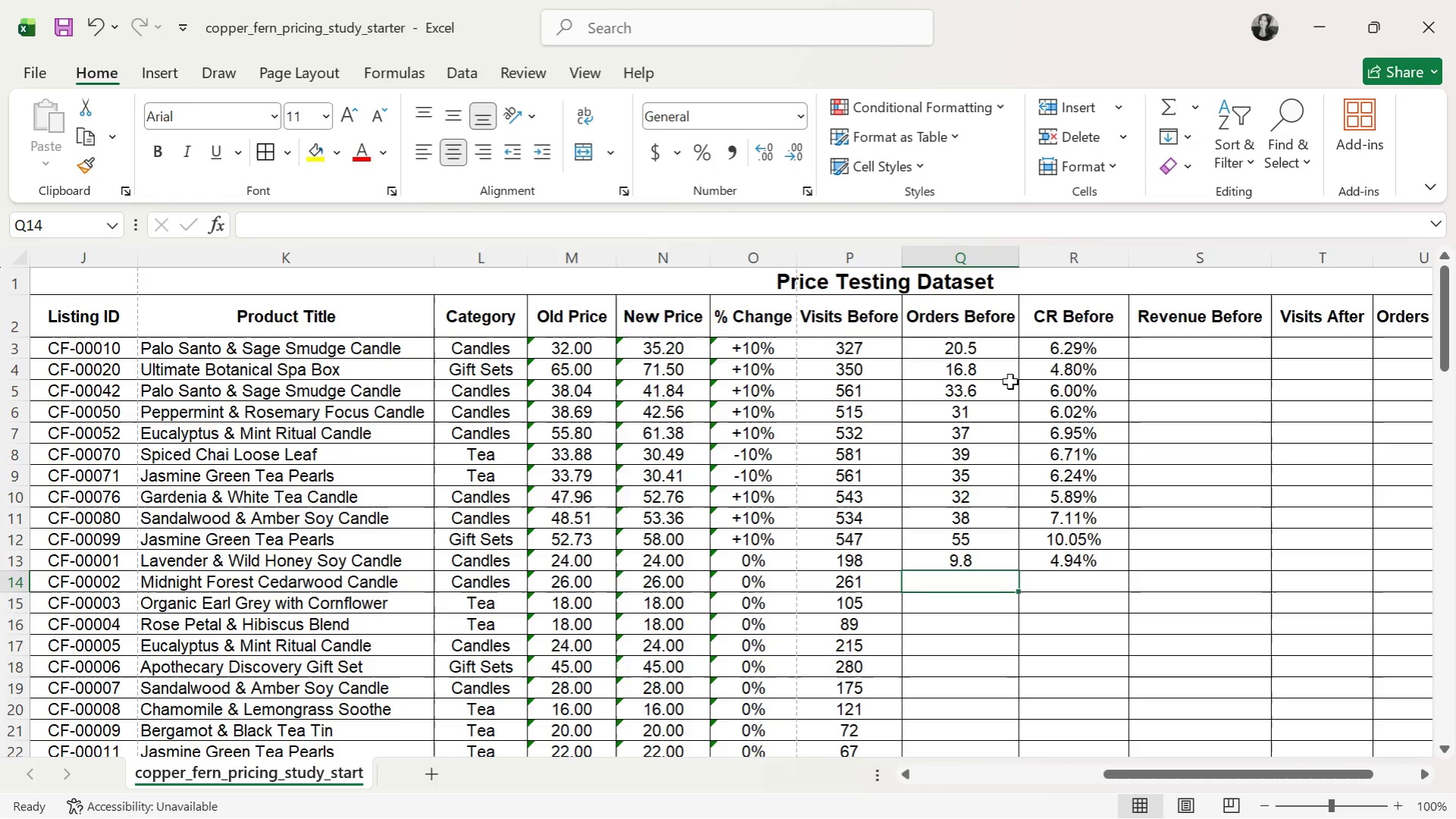 
type(13.5)
 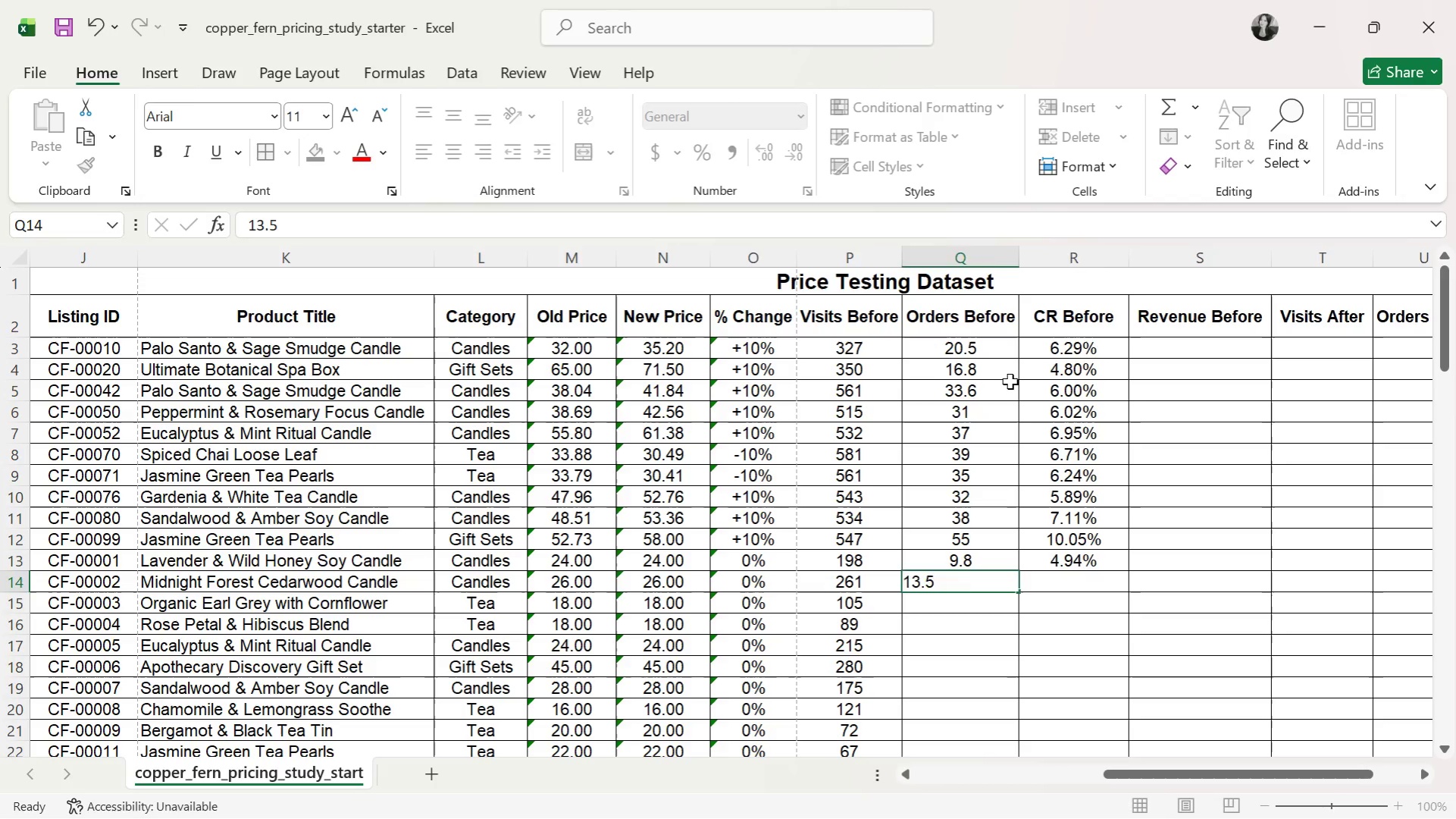 
key(ArrowRight)
 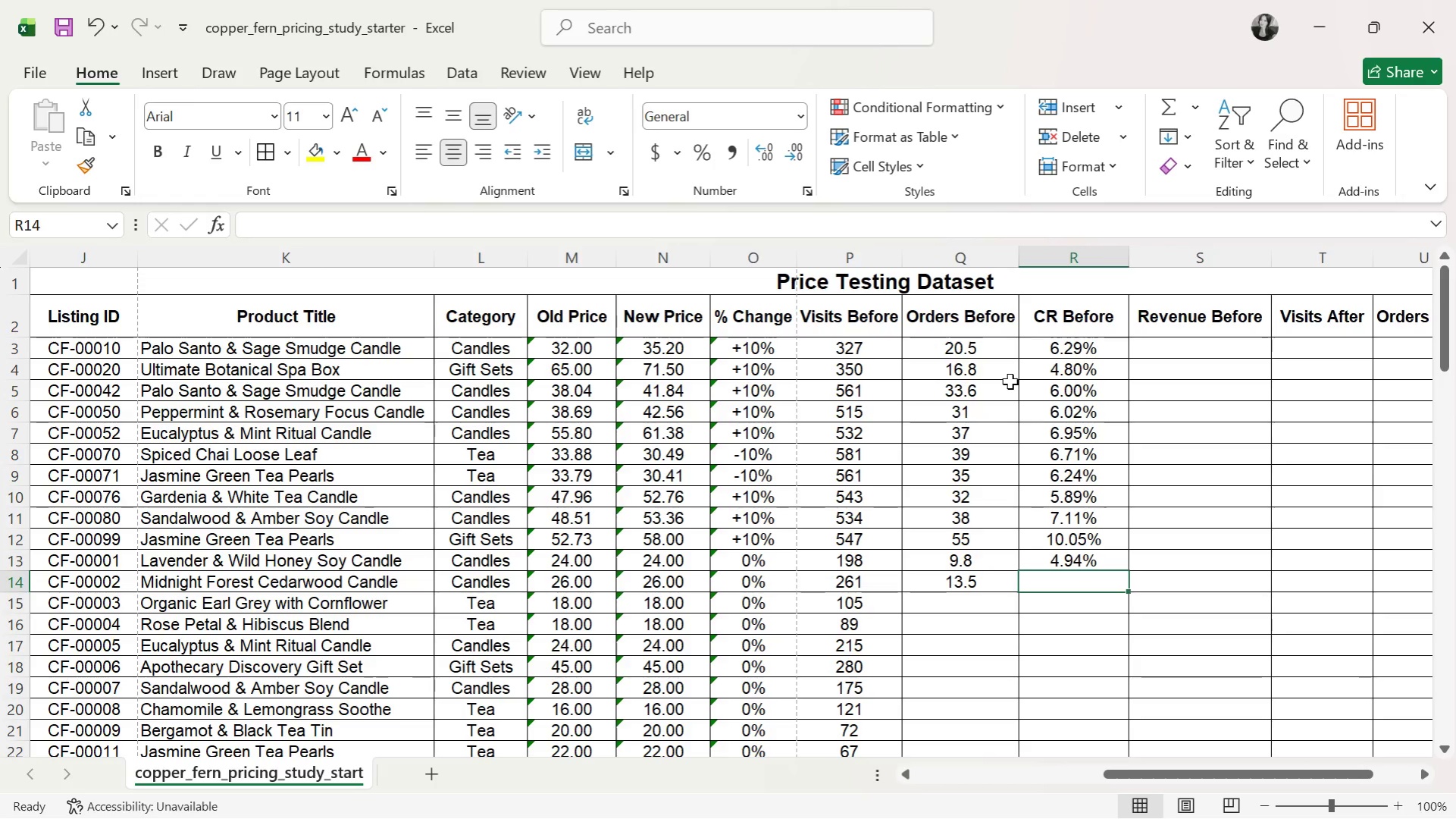 
type(5.17%)
 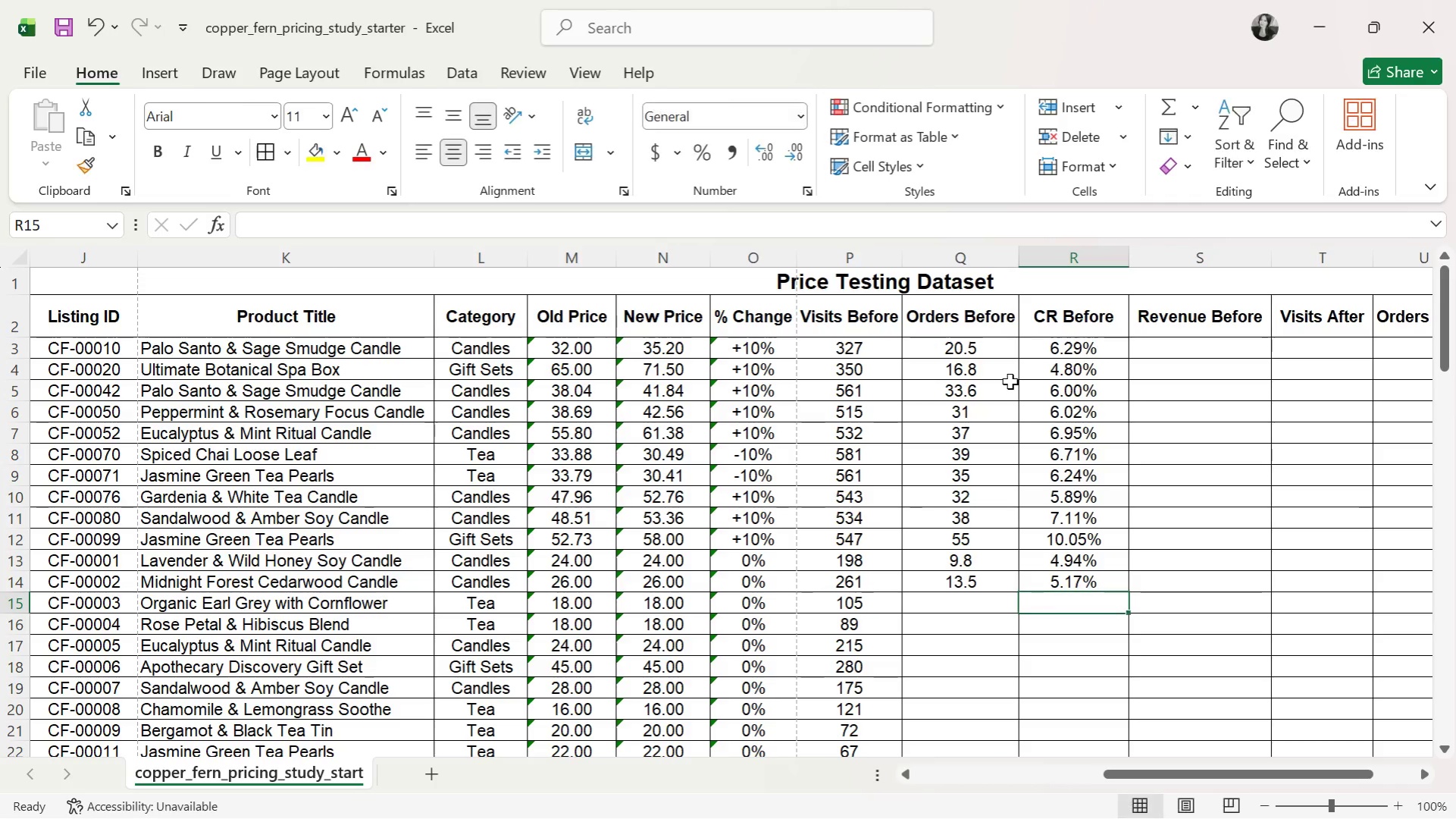 
 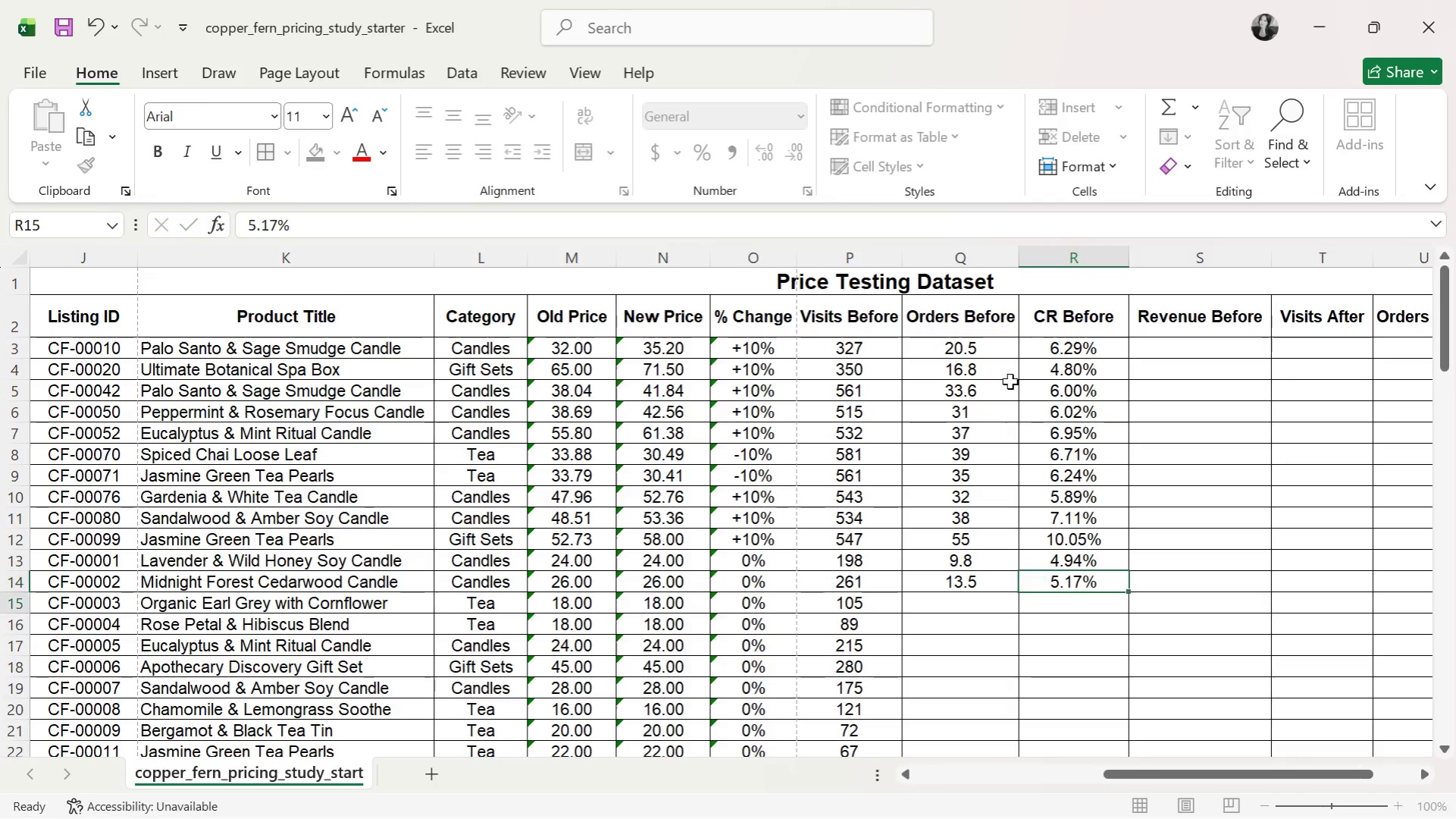 
key(ArrowDown)
 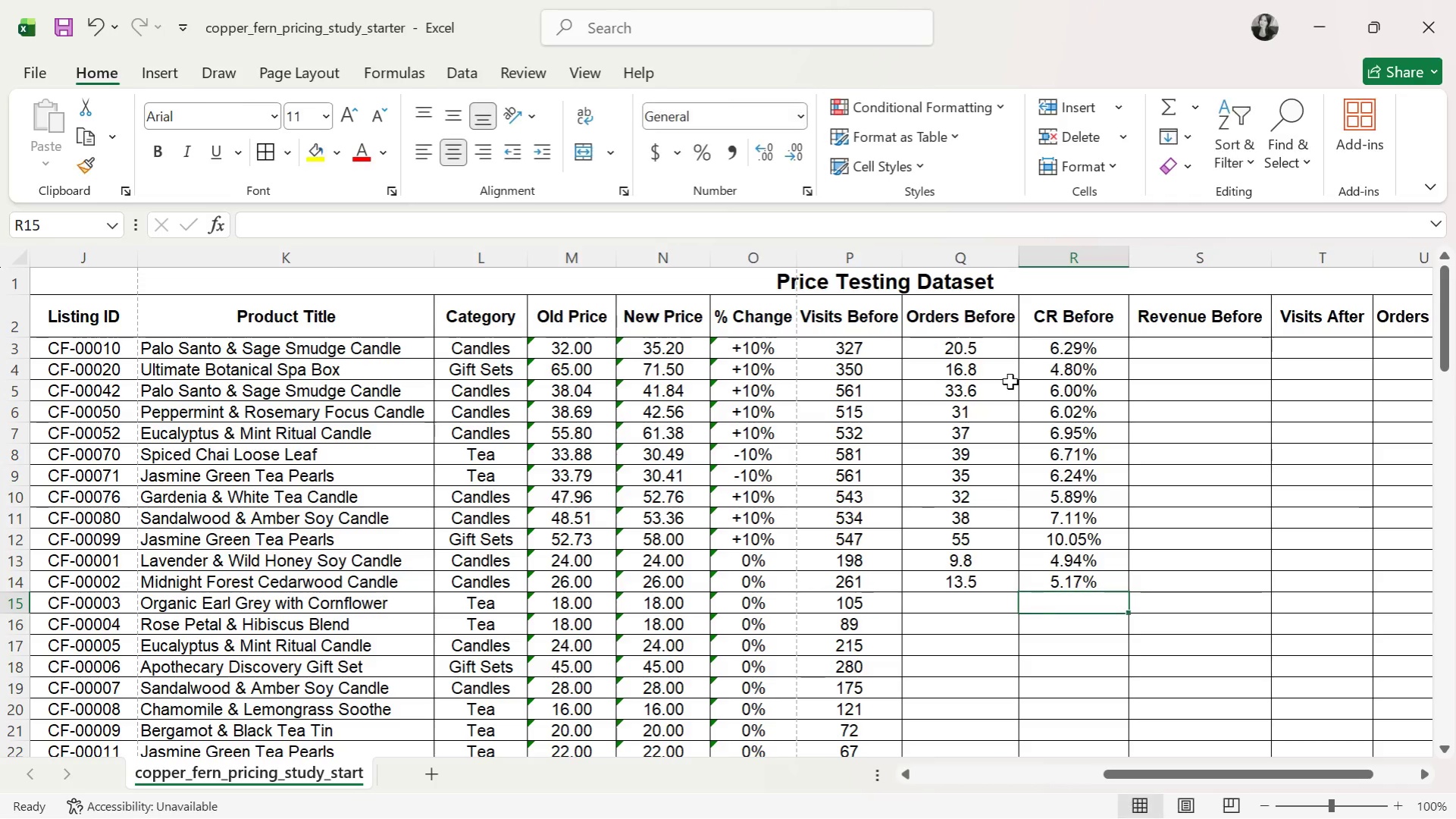 
key(ArrowLeft)
 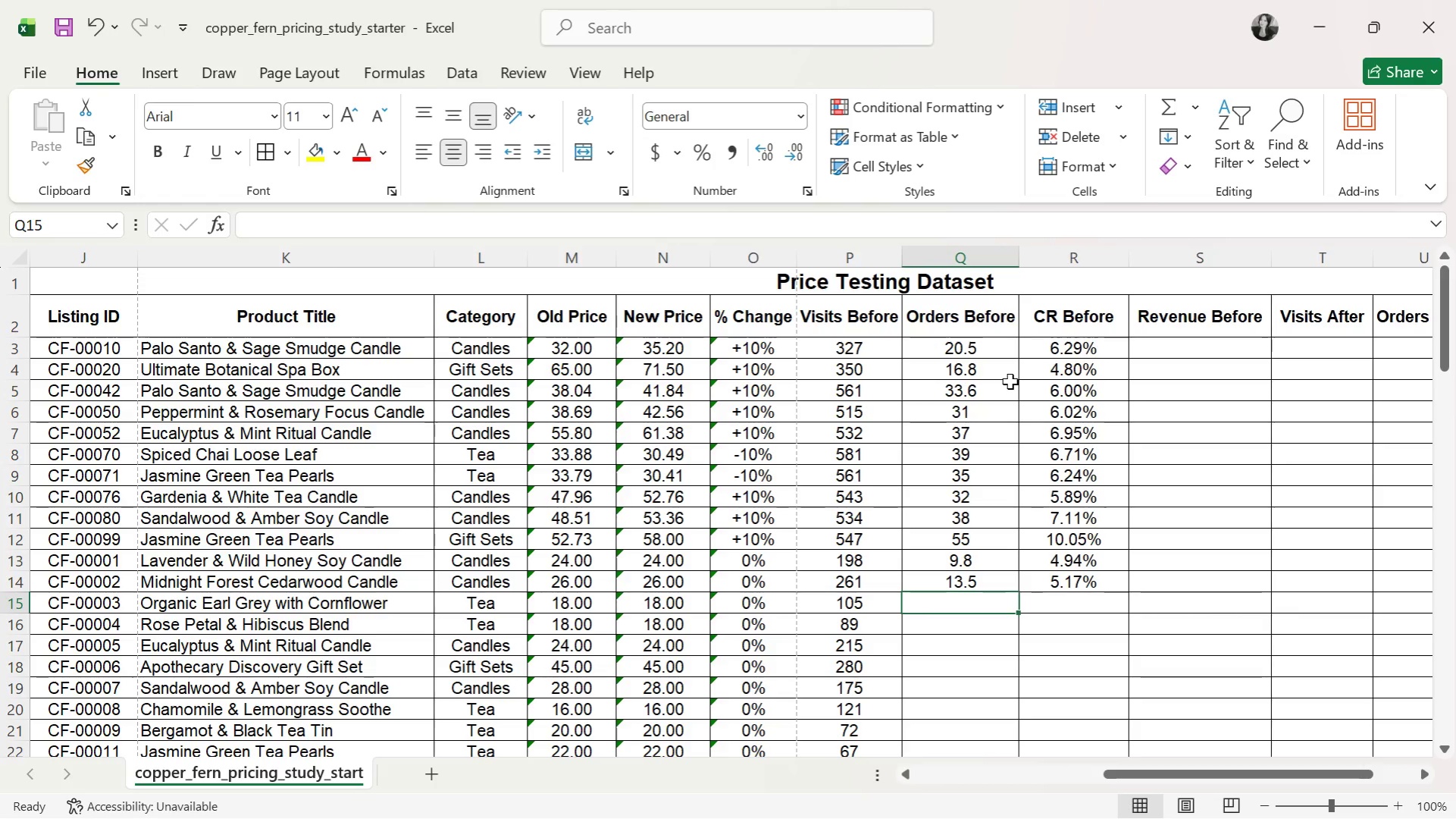 
key(ArrowUp)
 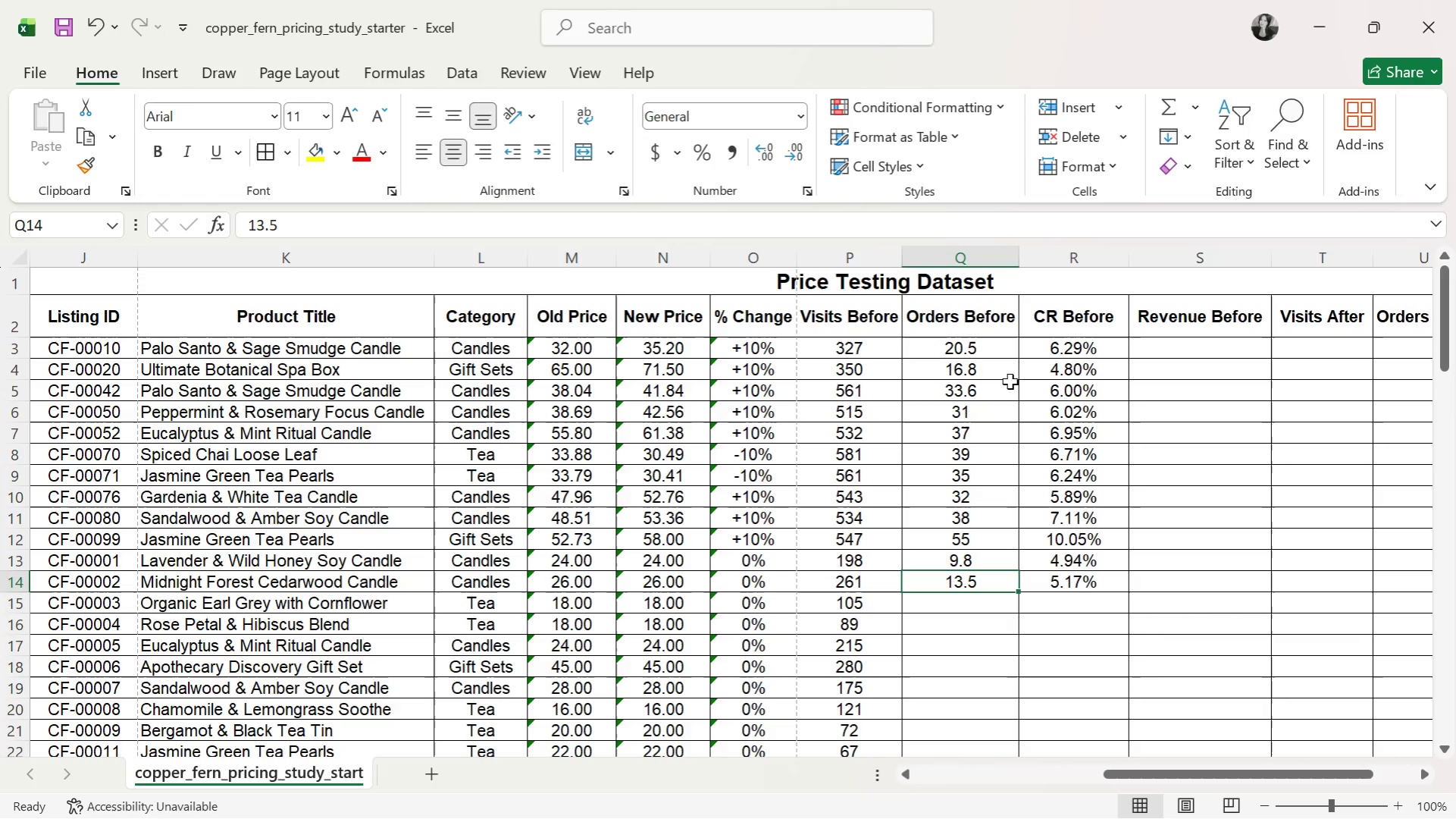 
key(ArrowUp)
 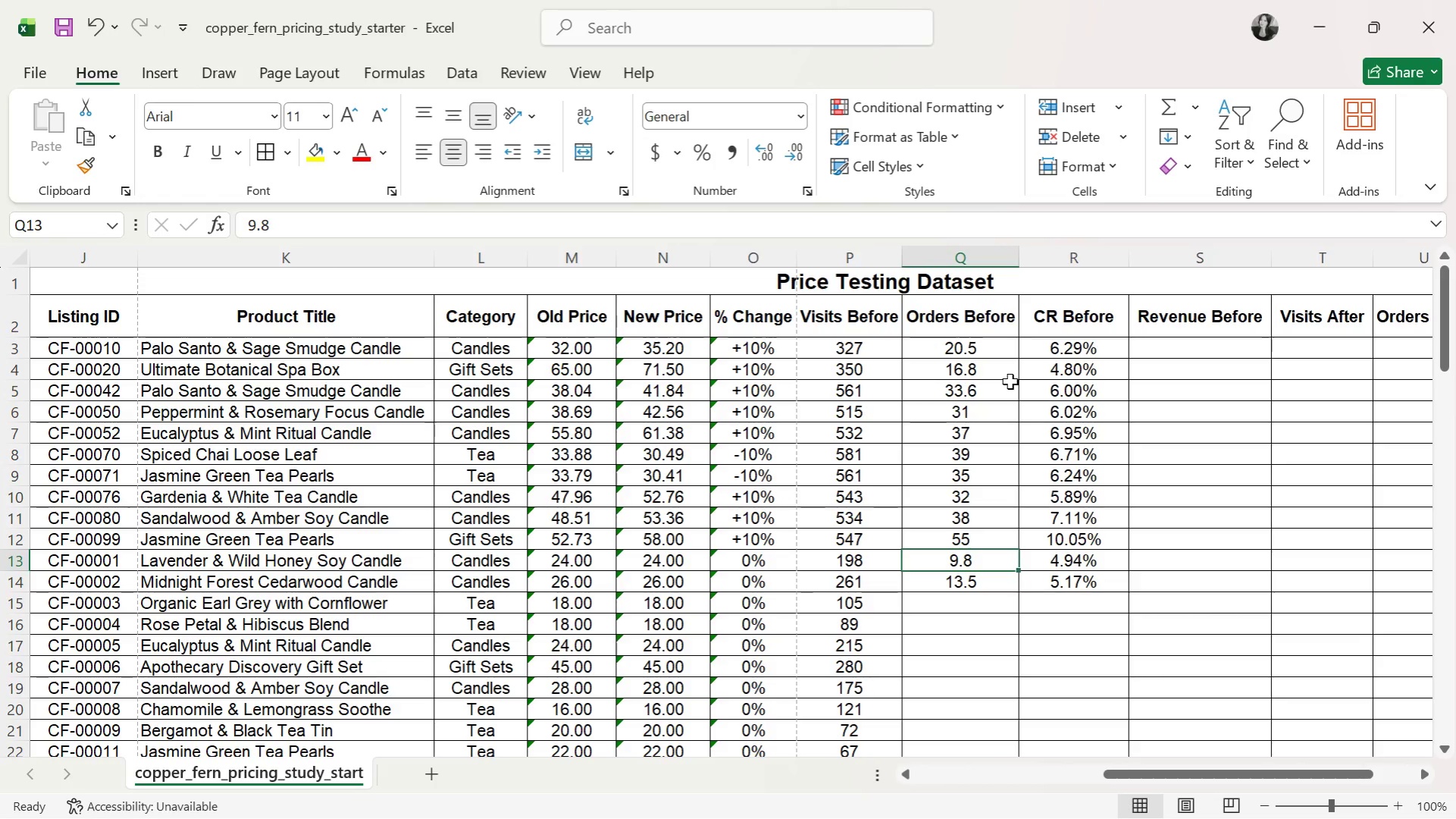 
key(ArrowRight)
 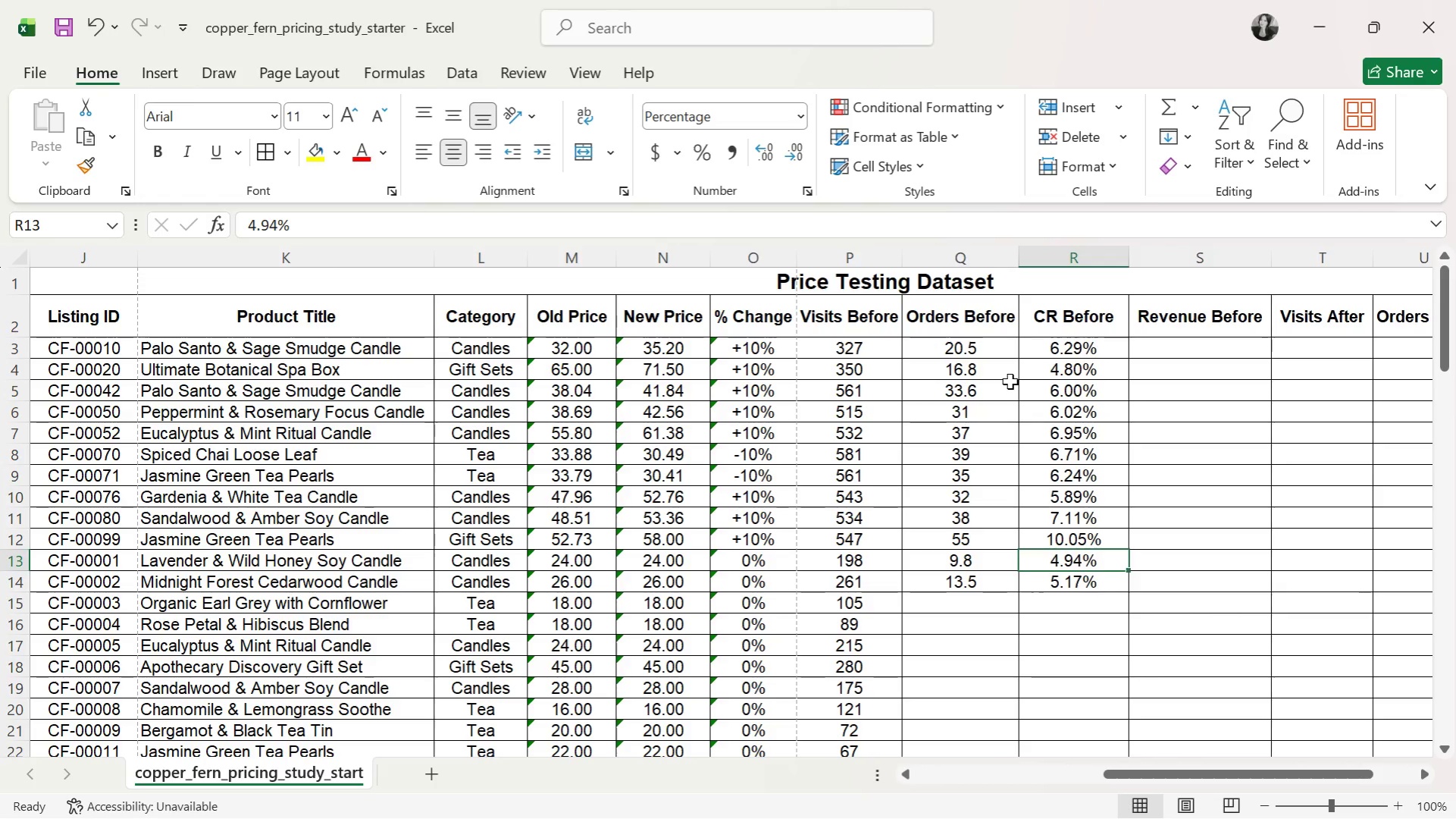 
key(ArrowDown)
 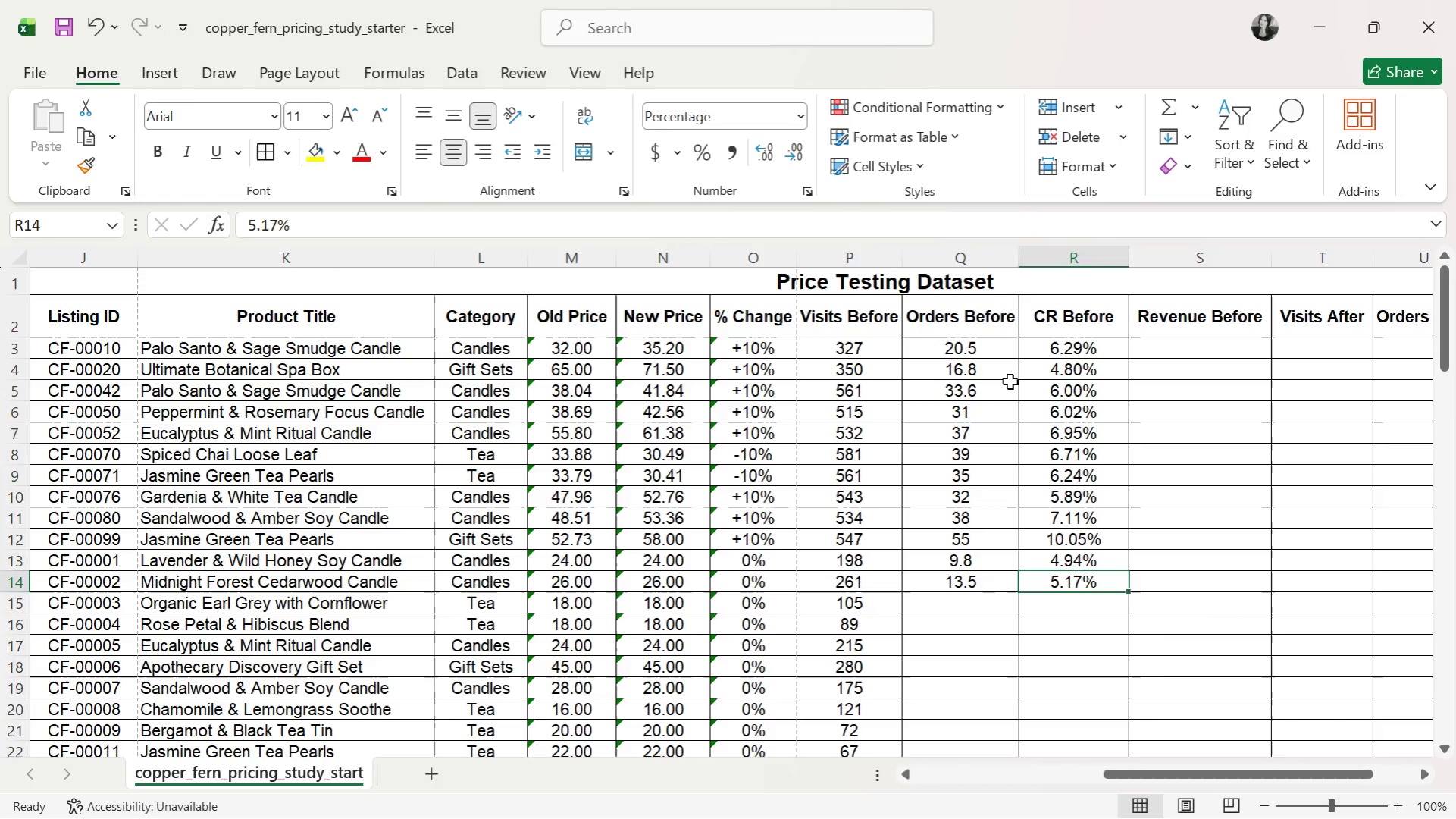 
key(ArrowLeft)
 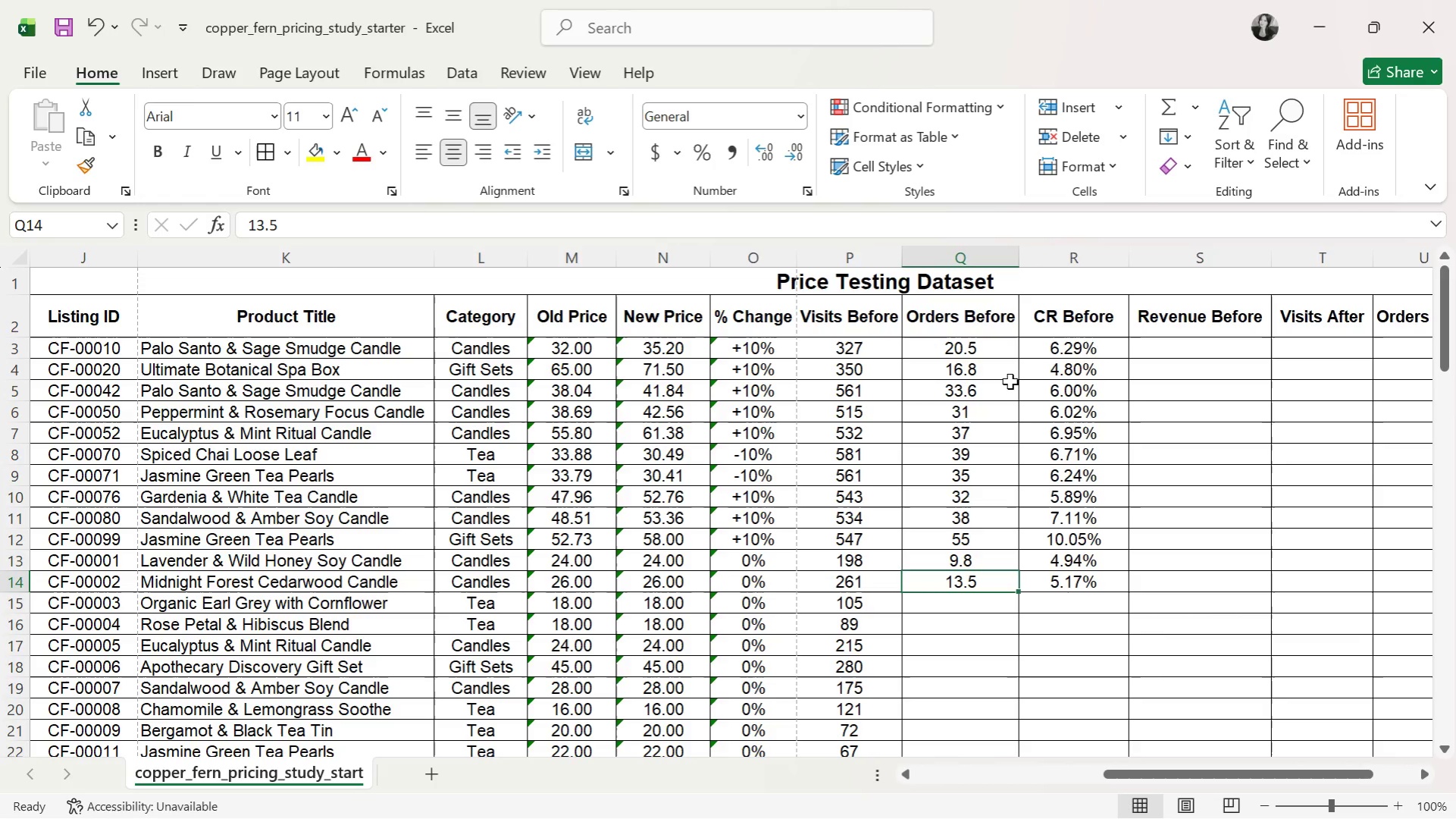 
key(ArrowRight)
 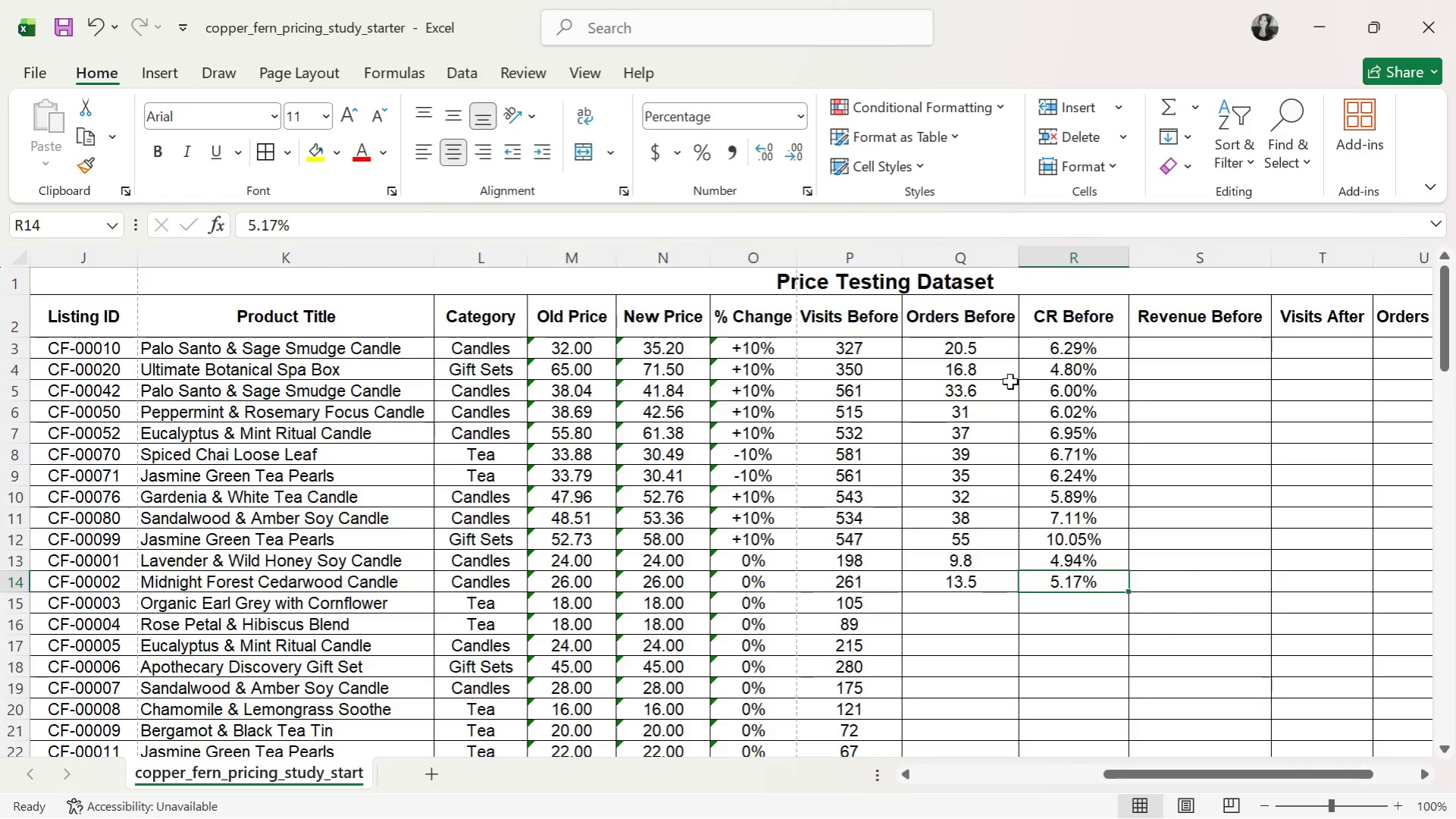 
key(ArrowLeft)
 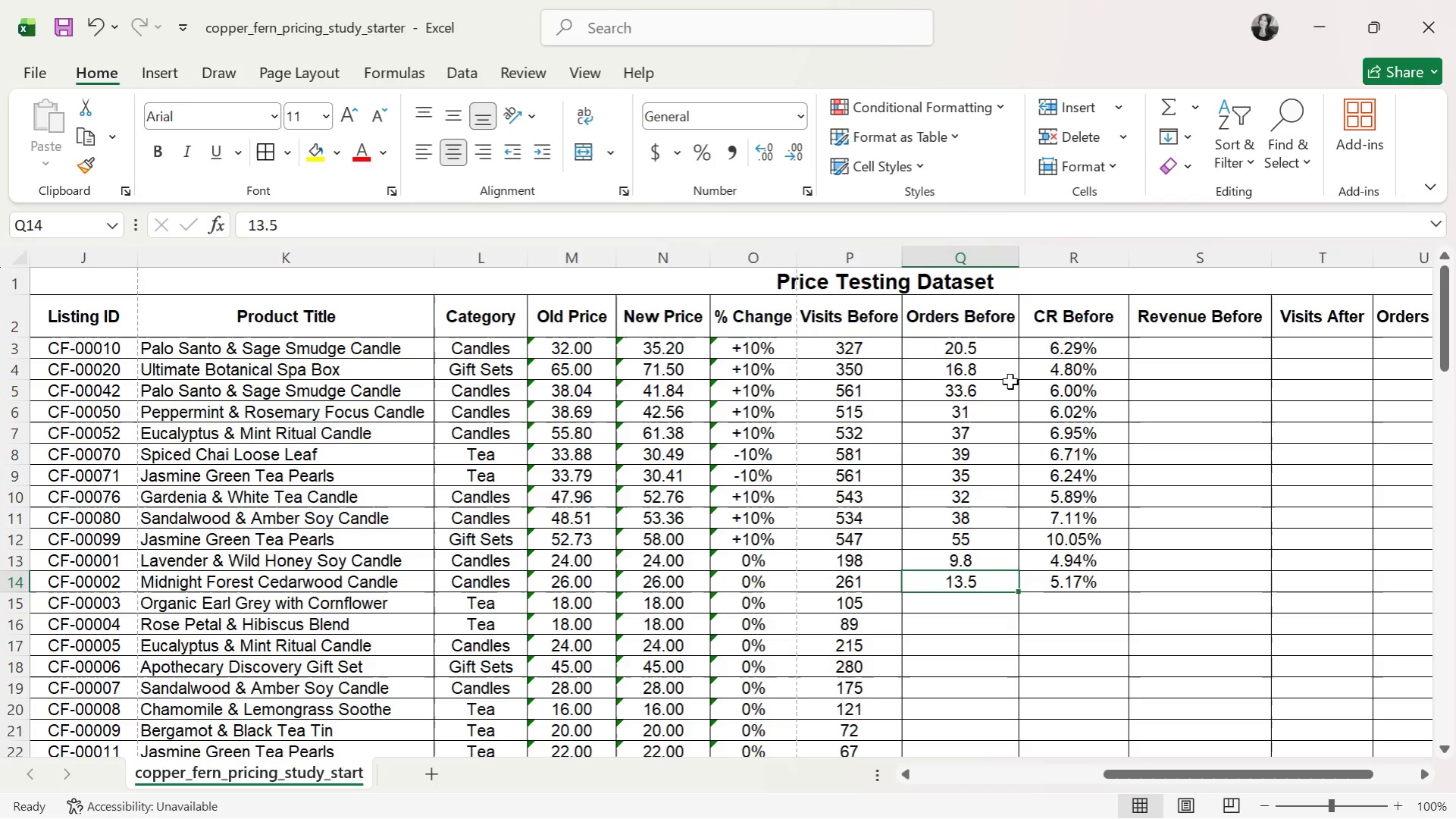 
key(ArrowDown)
 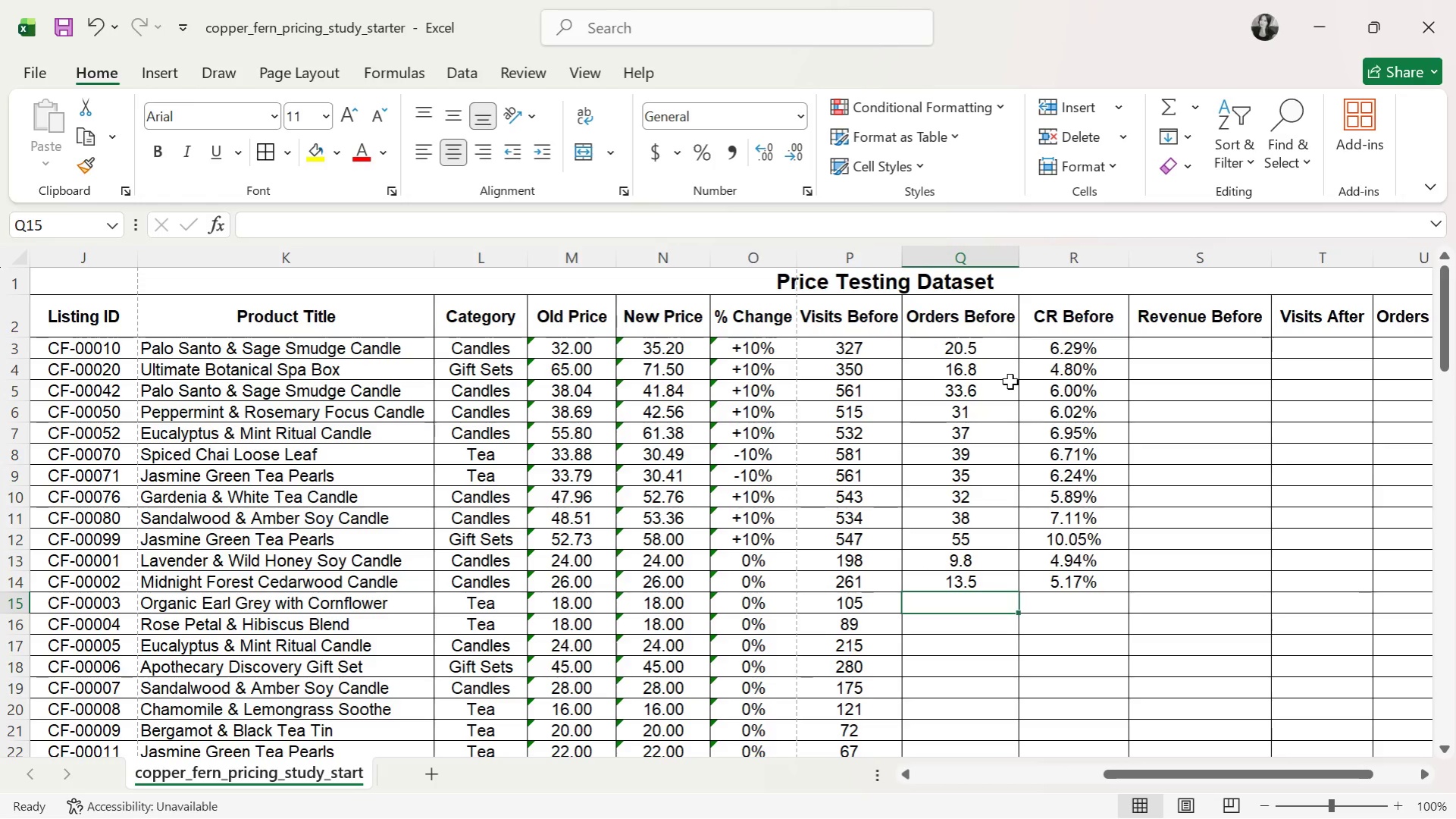 
key(7)
 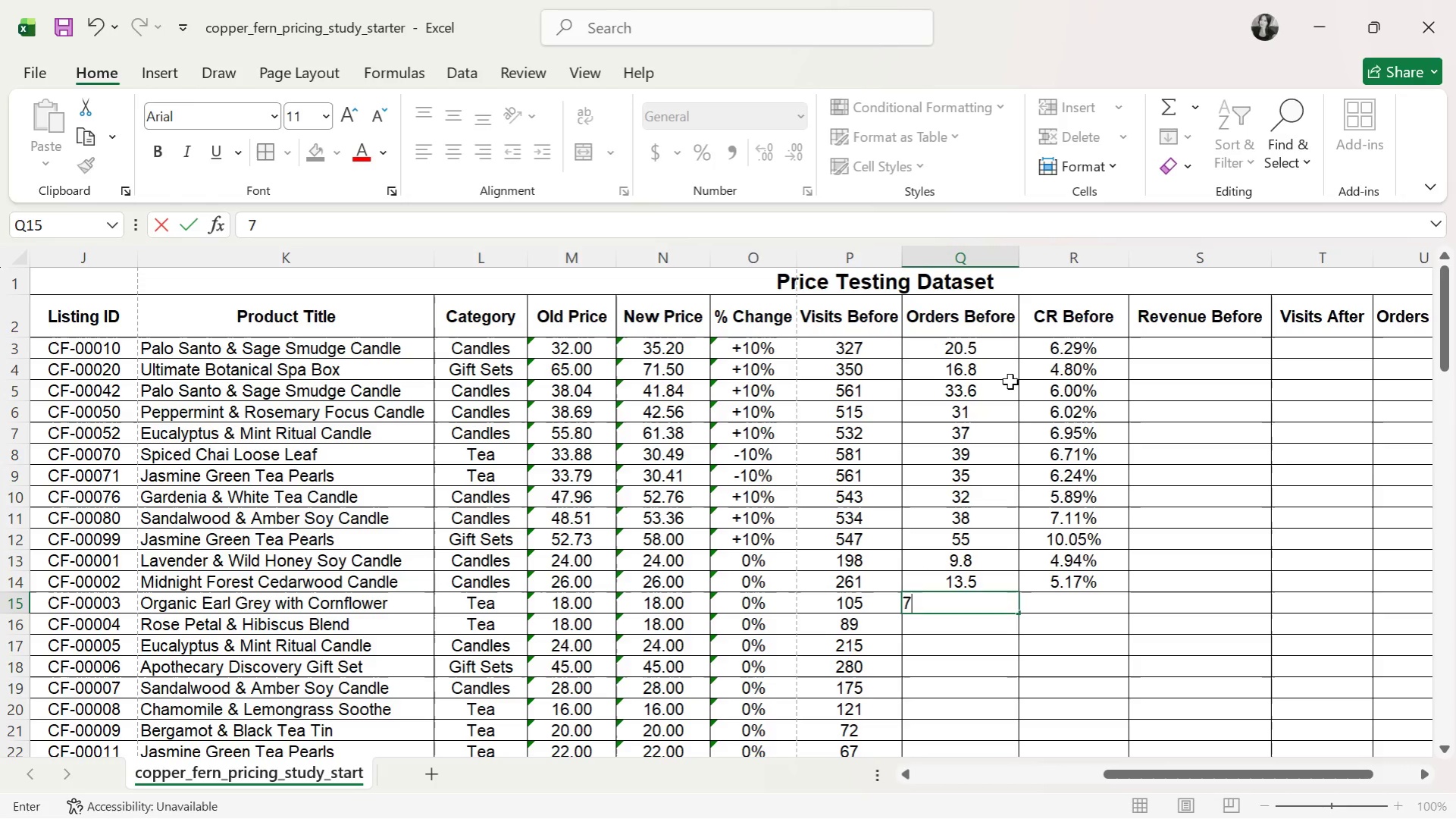 
key(Period)
 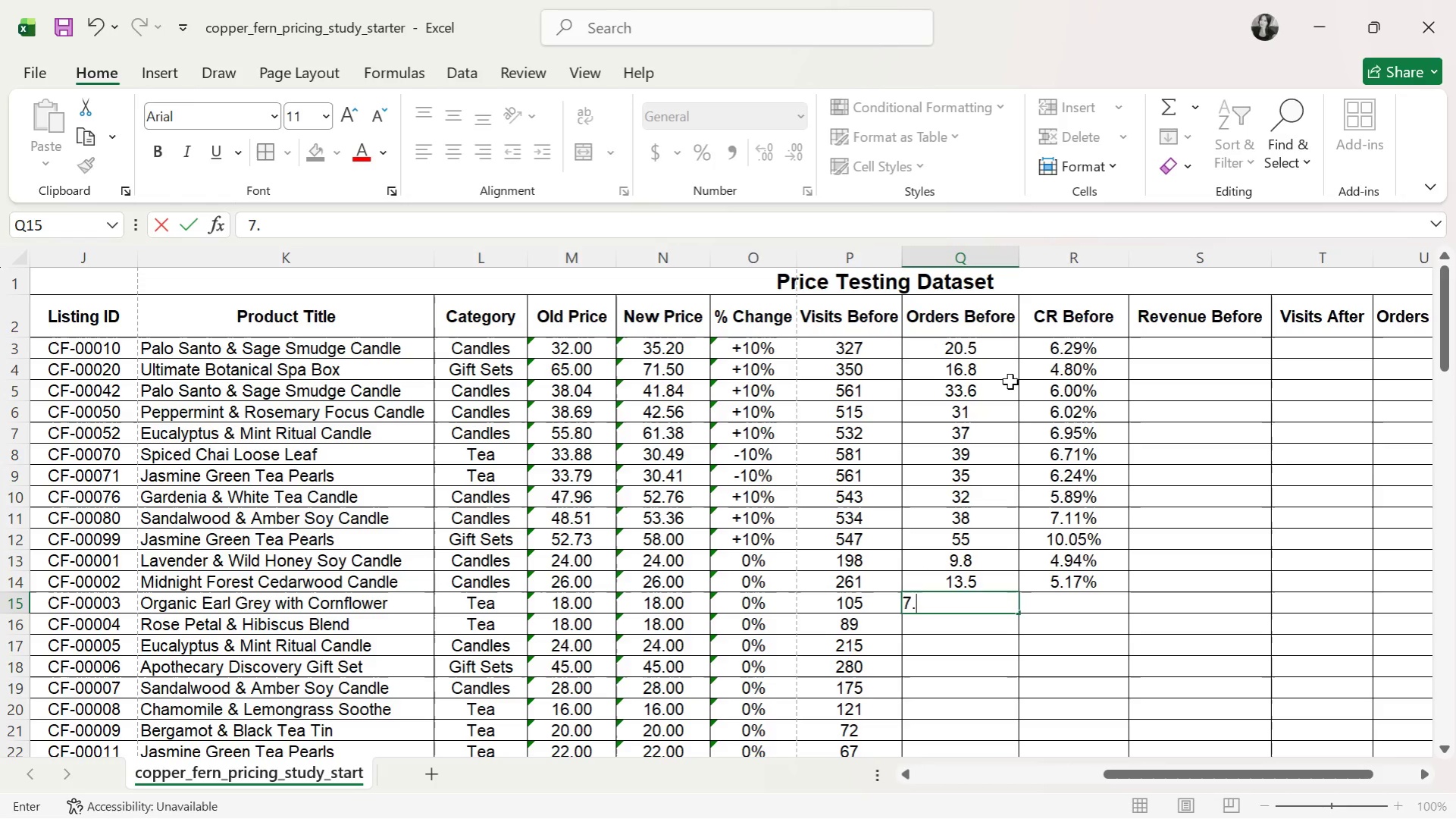 
key(5)
 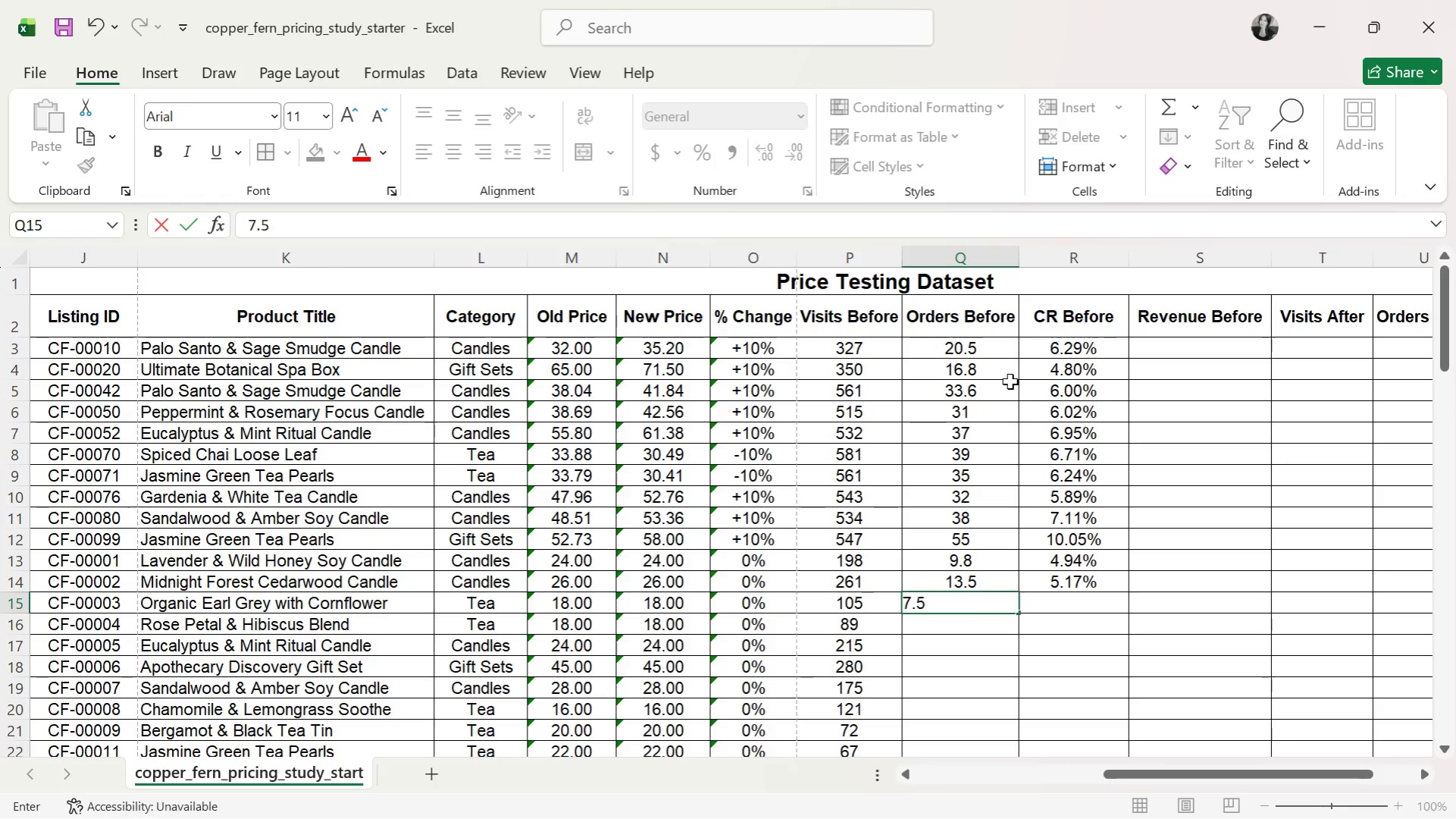 
key(ArrowRight)
 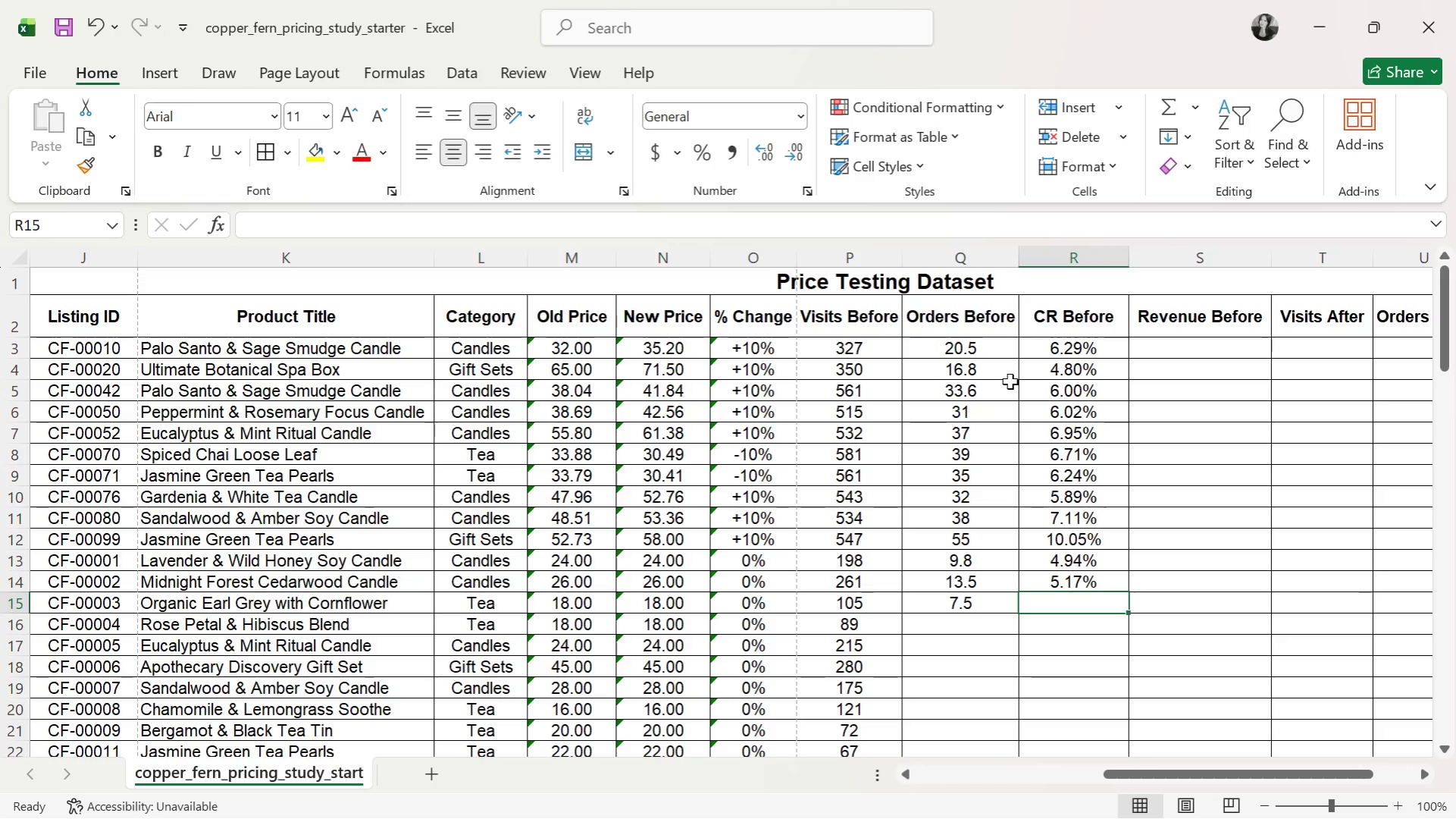 
type(7.14%)
 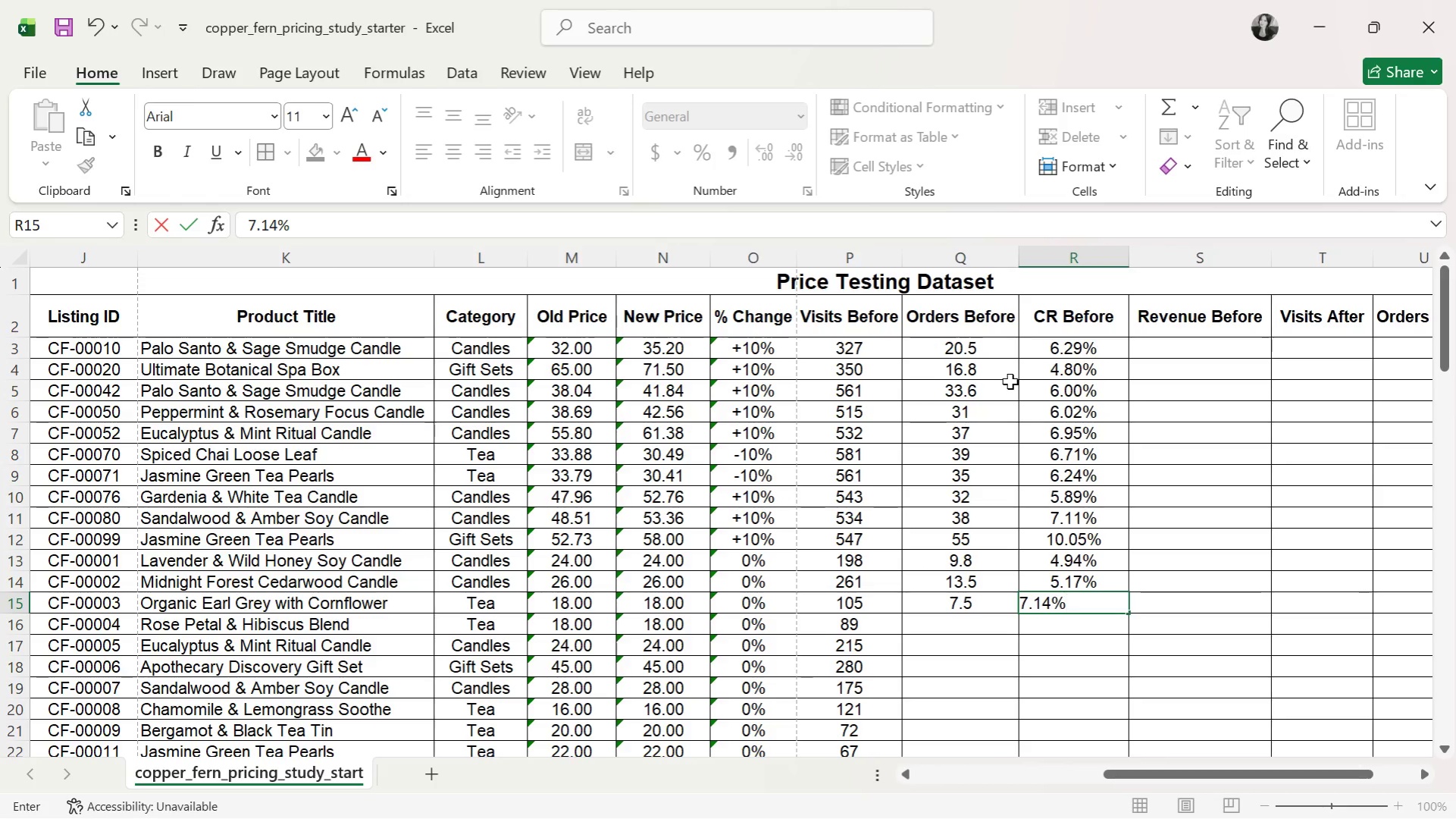 
key(ArrowDown)
 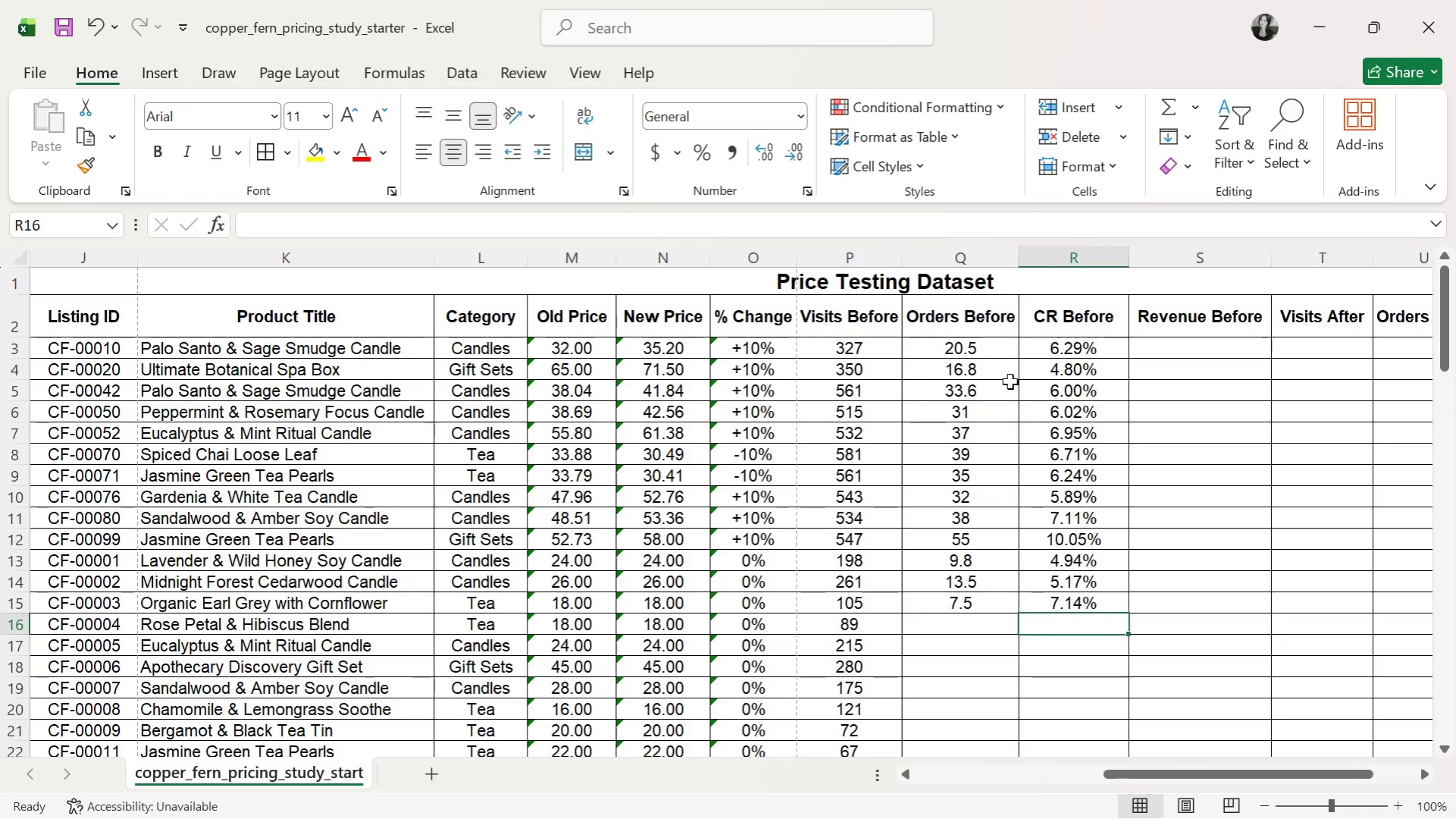 
key(ArrowLeft)
 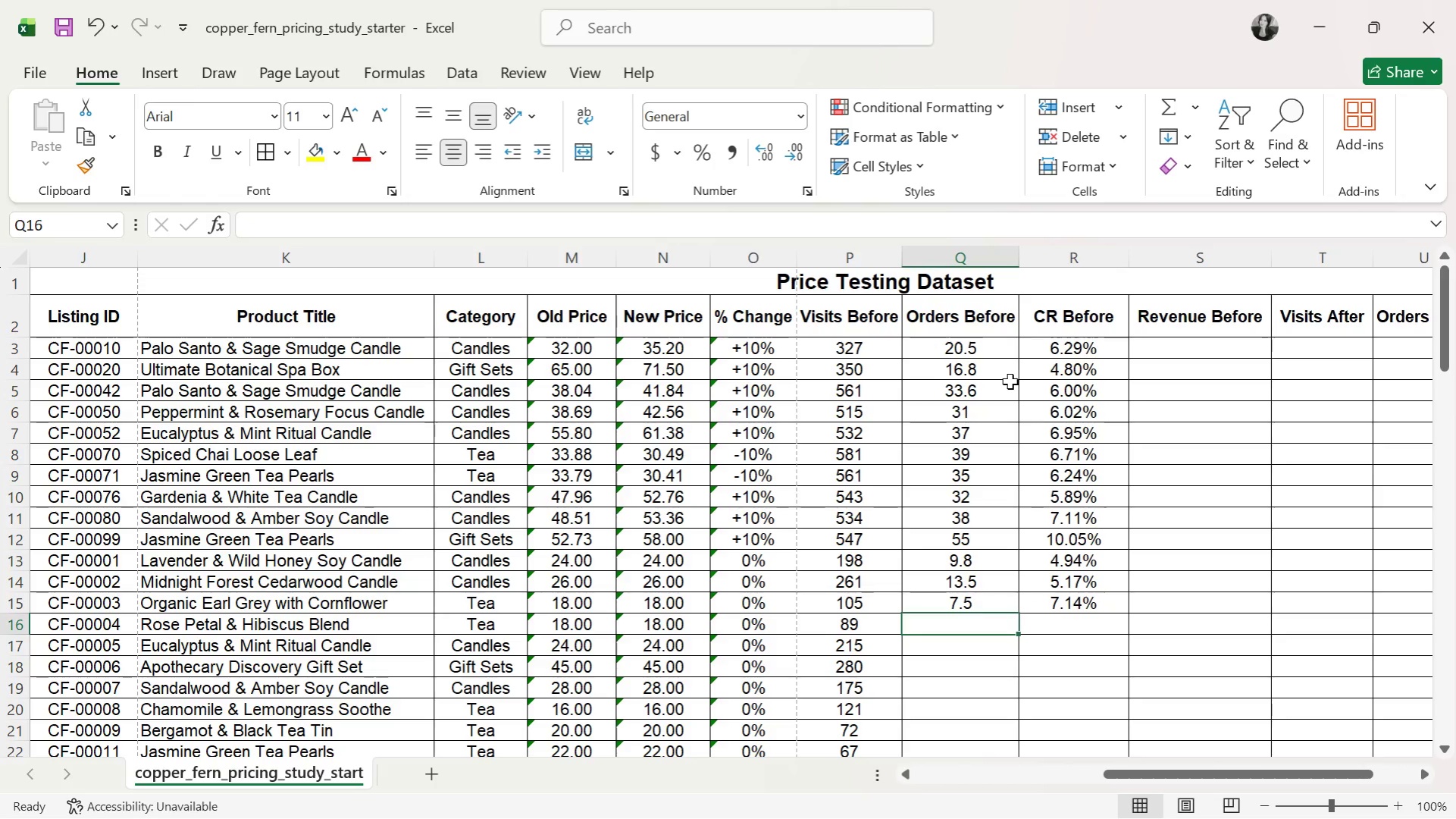 
key(ArrowUp)
 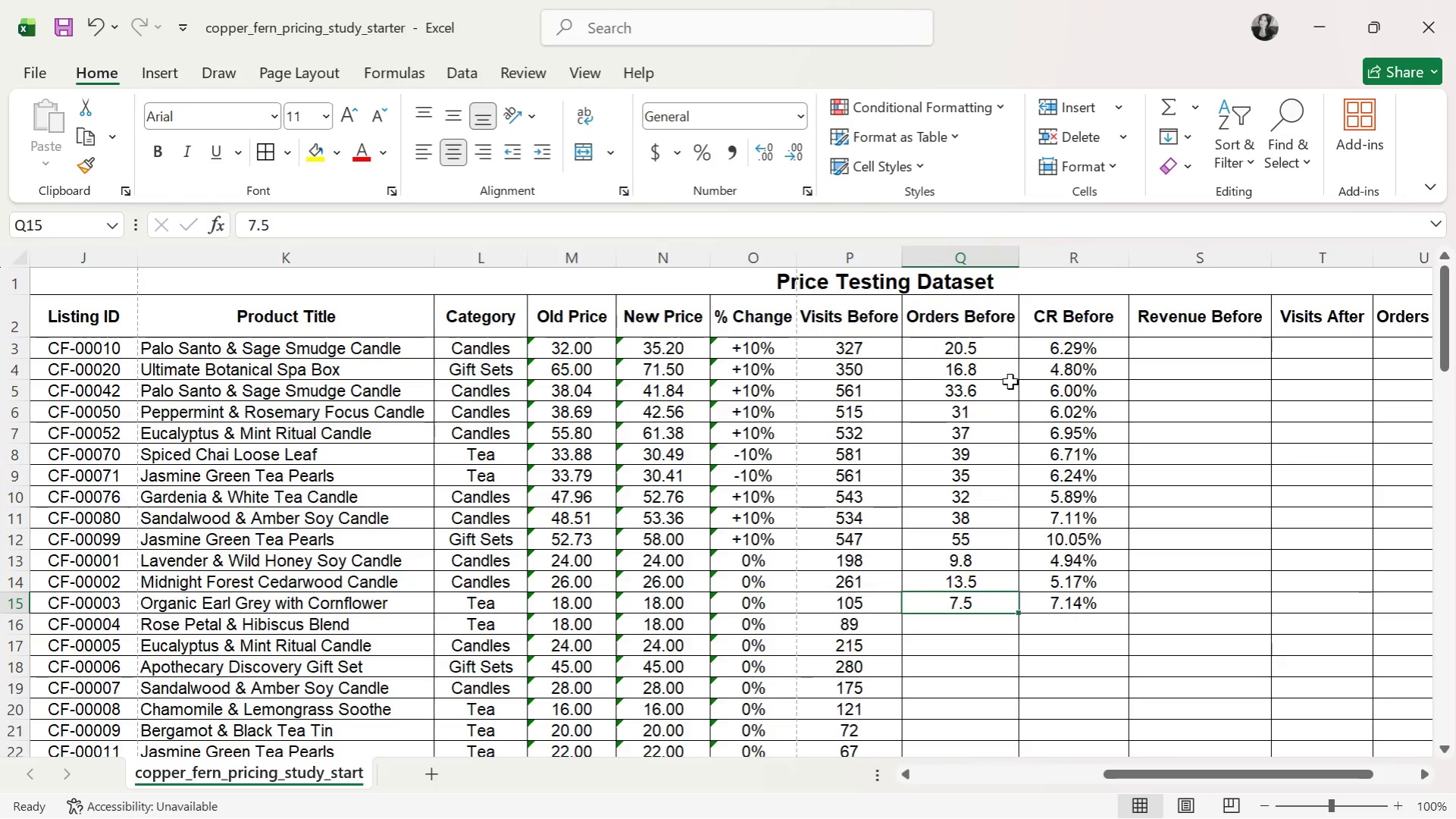 
key(ArrowDown)
 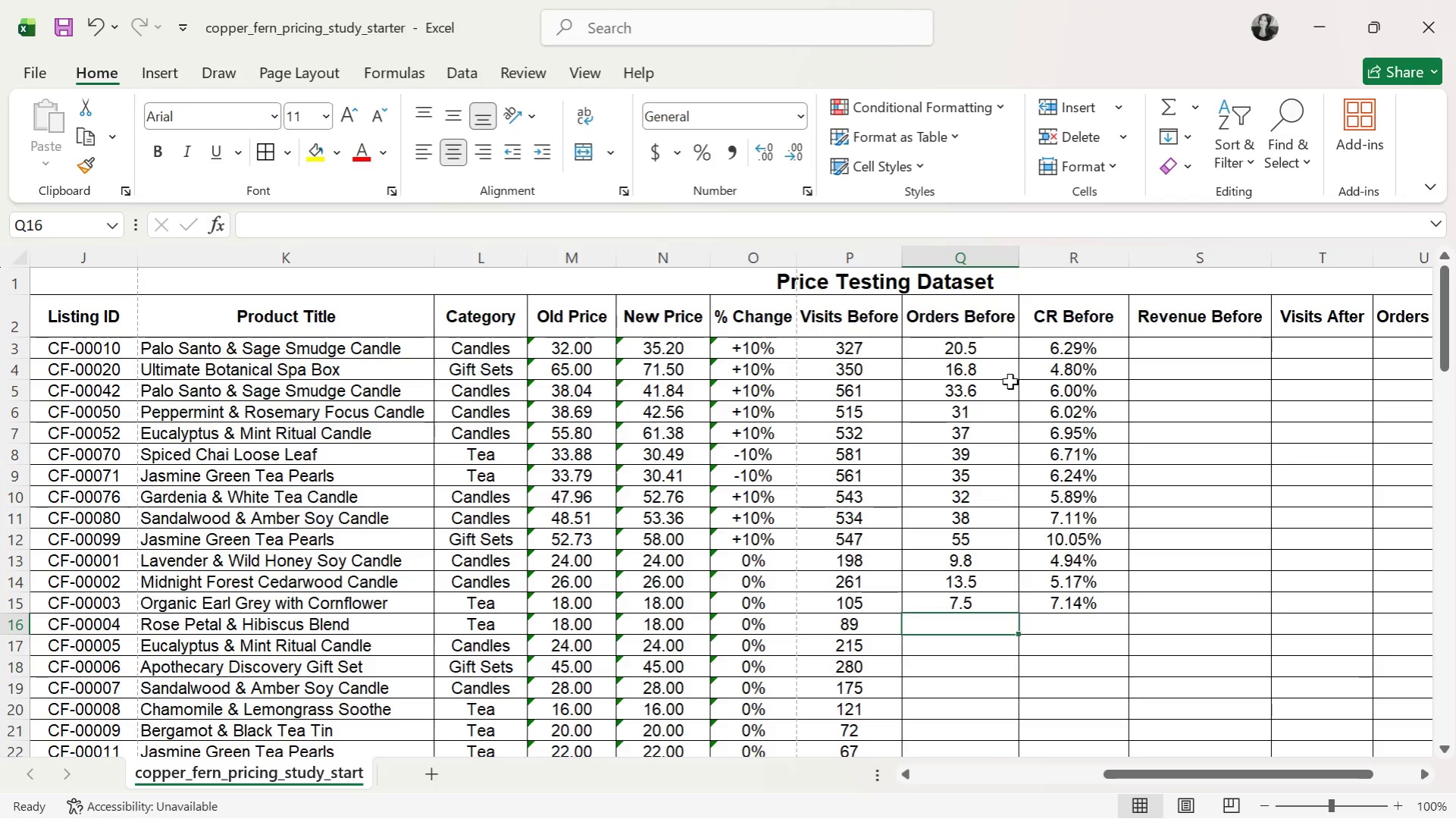 
key(5)
 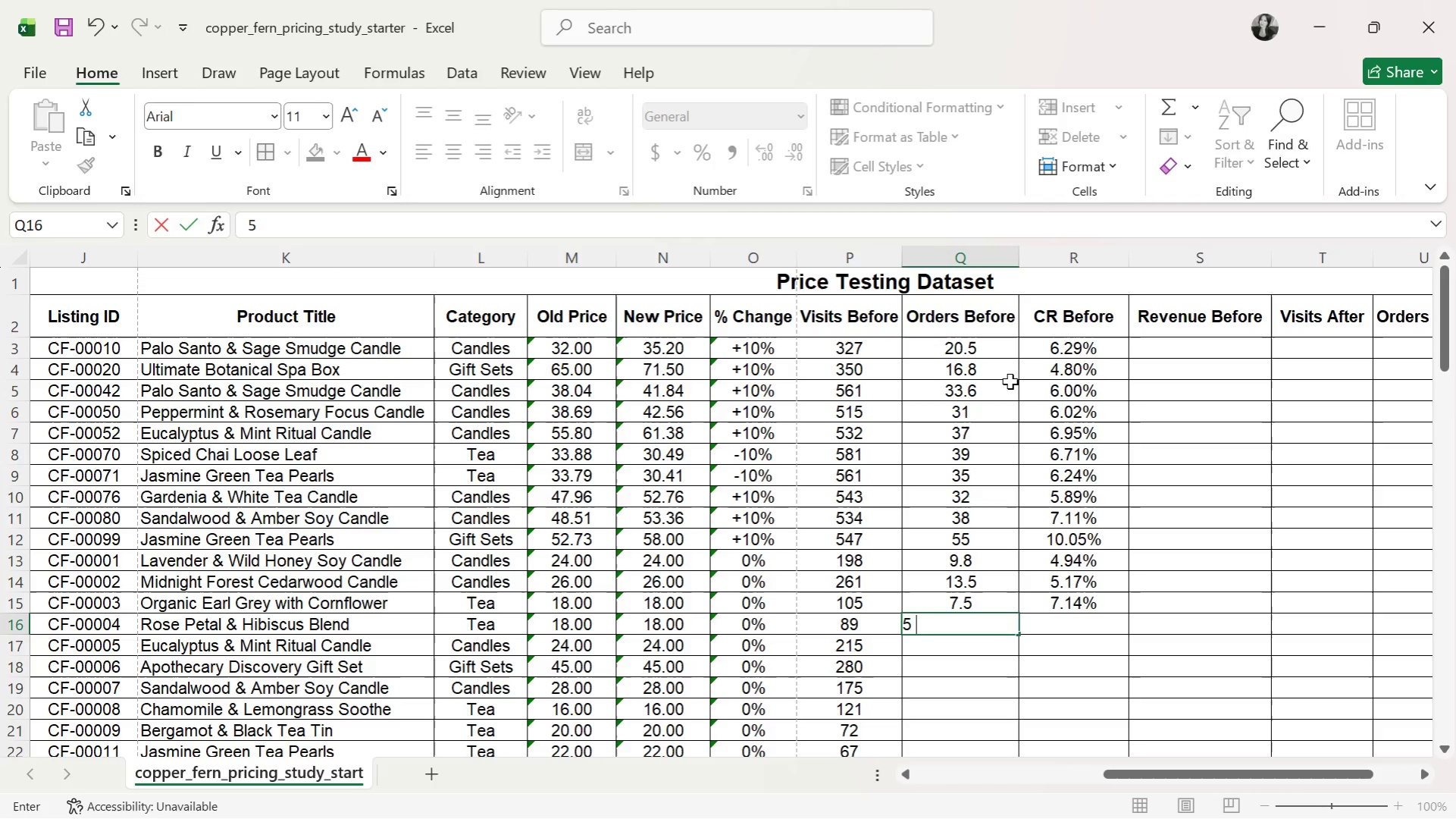 
key(Period)
 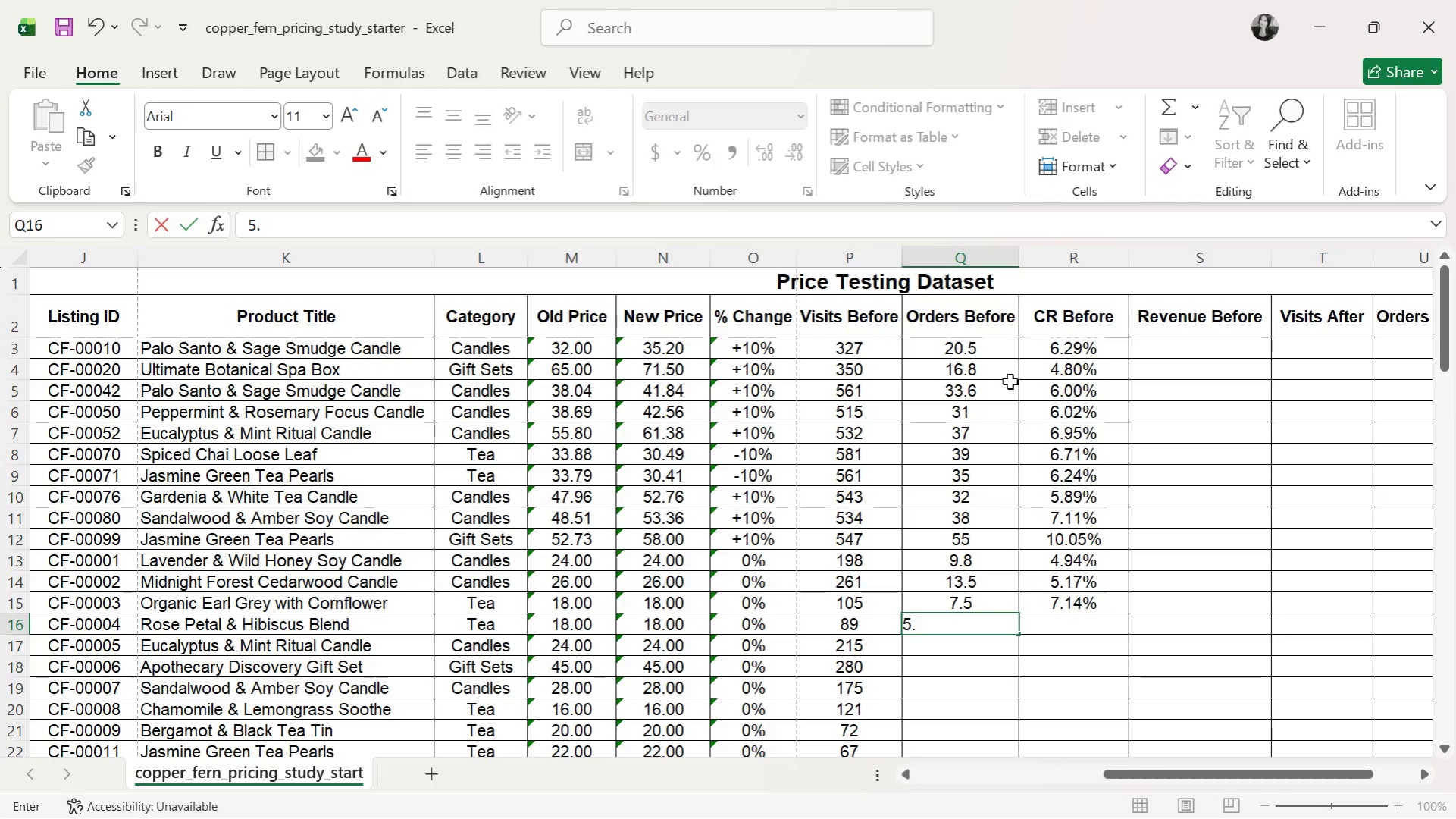 
key(8)
 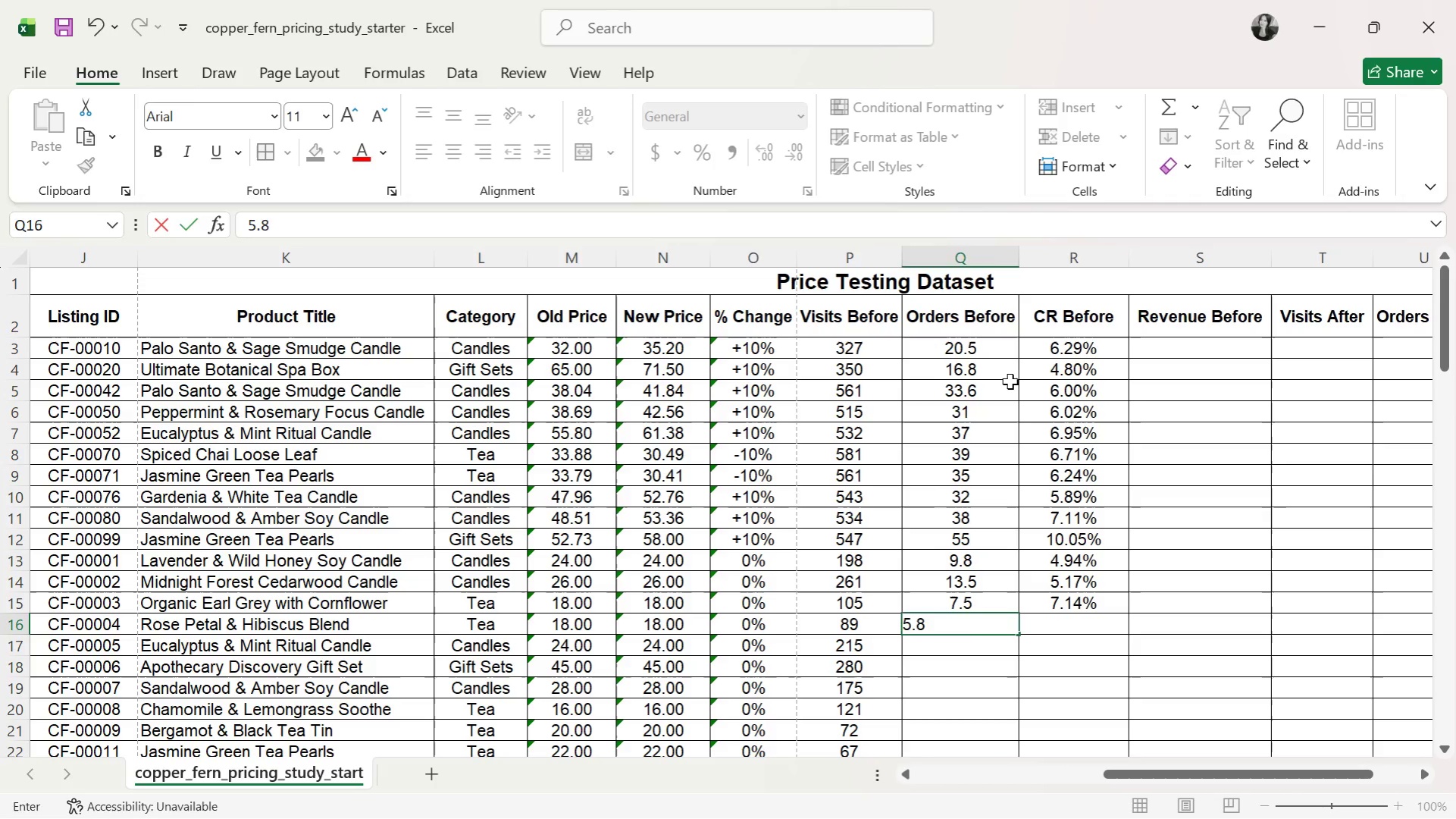 
key(ArrowRight)
 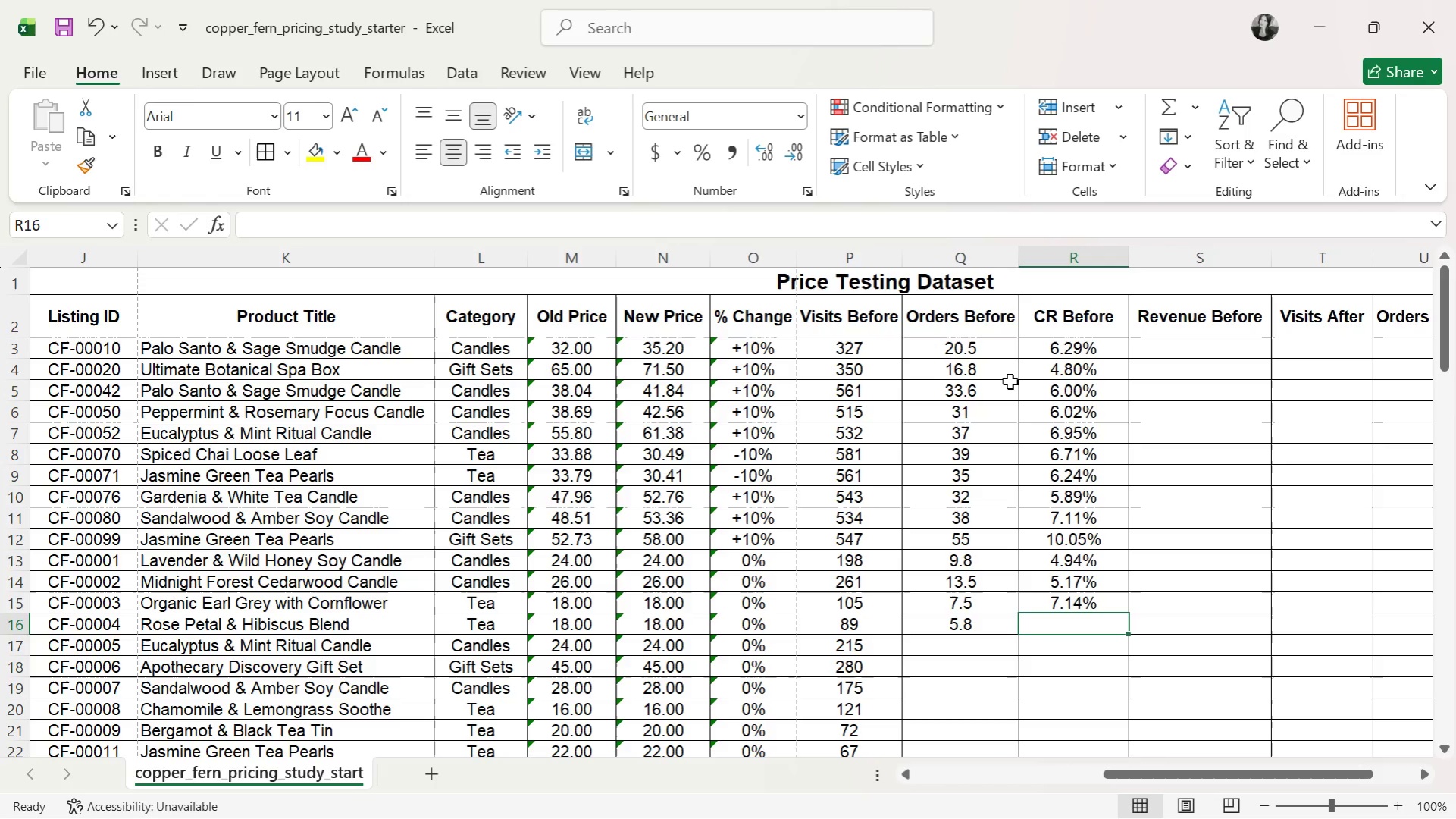 
type(6.51%)
 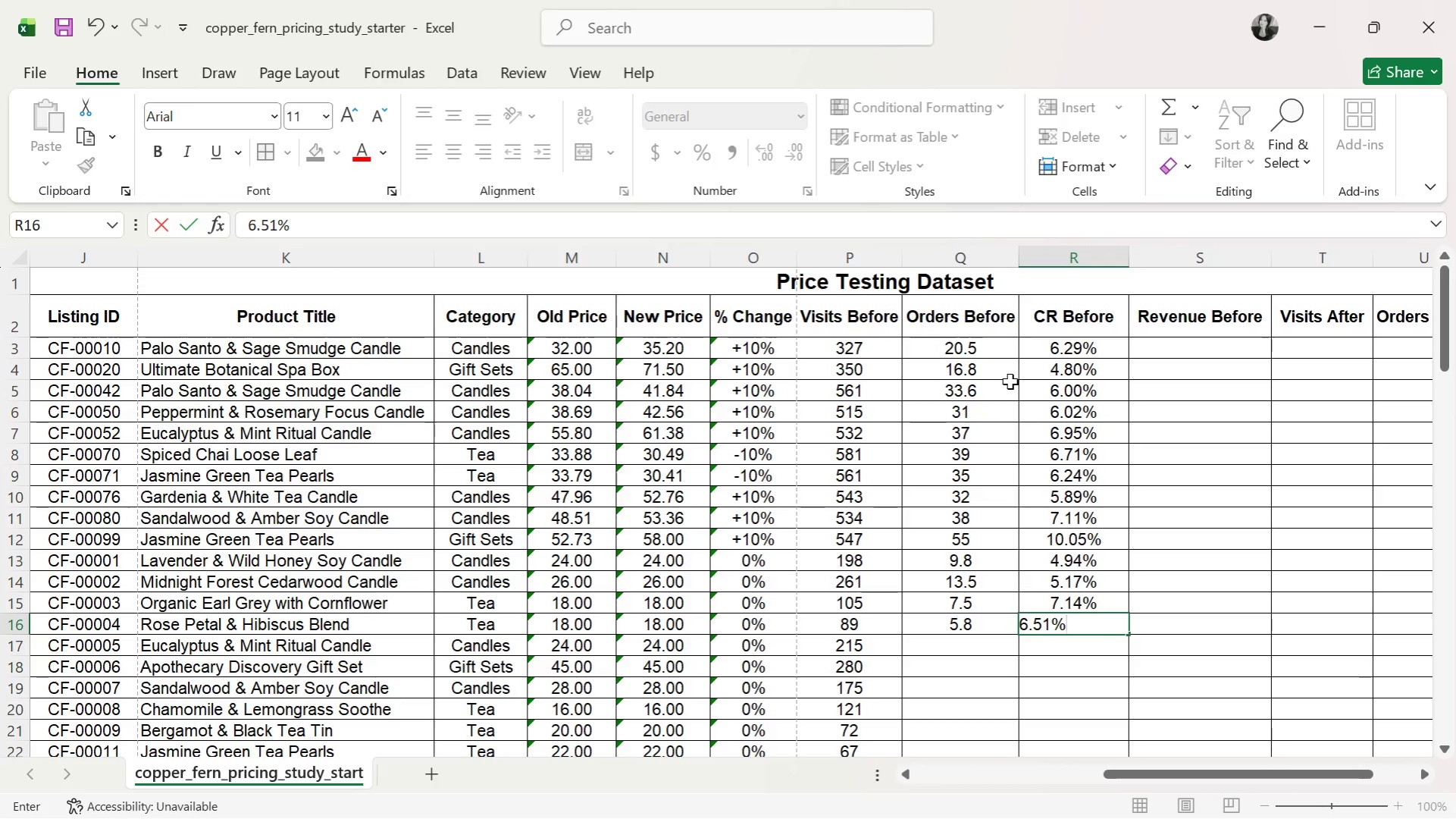 
key(ArrowDown)
 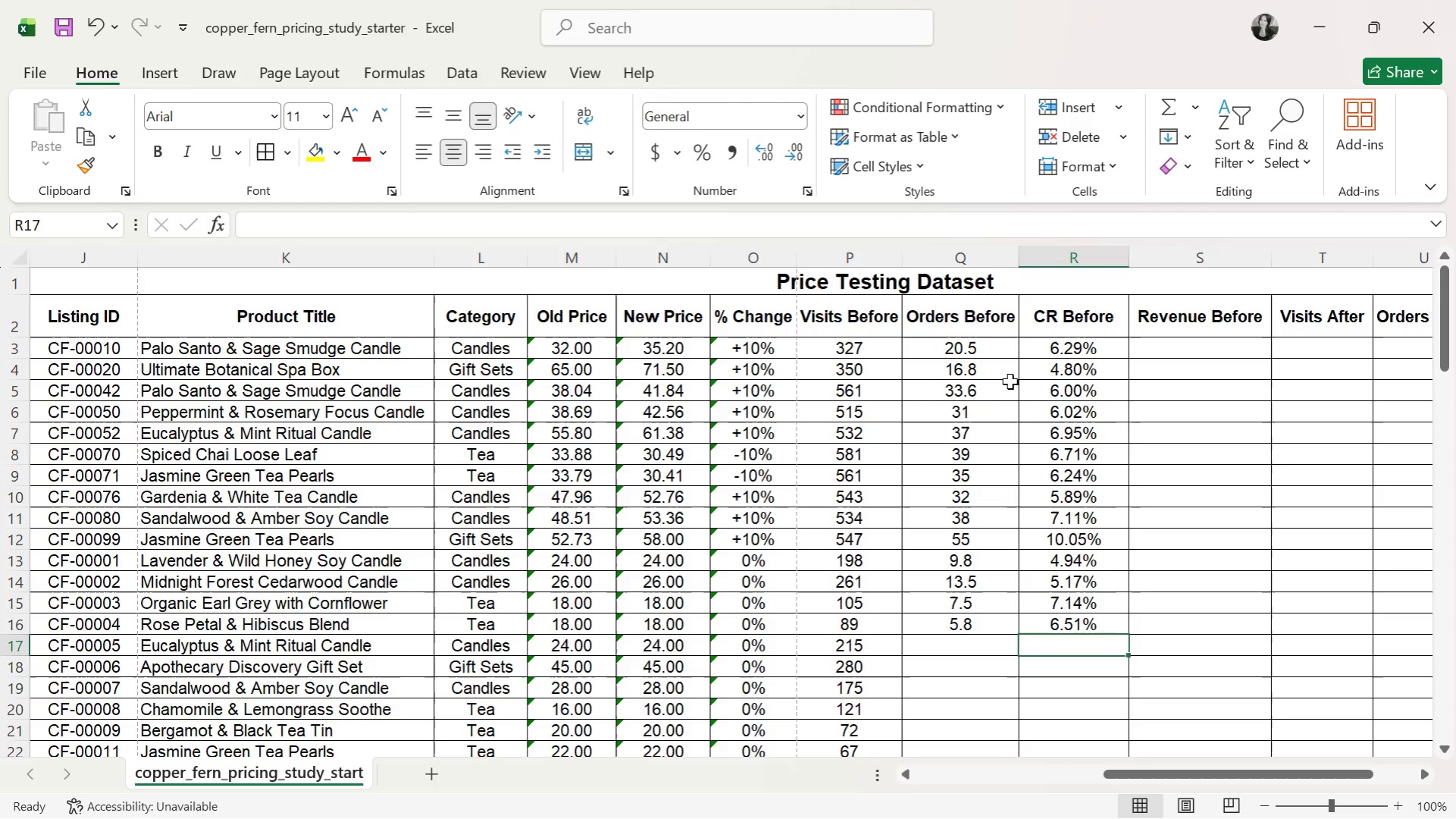 
key(ArrowUp)
 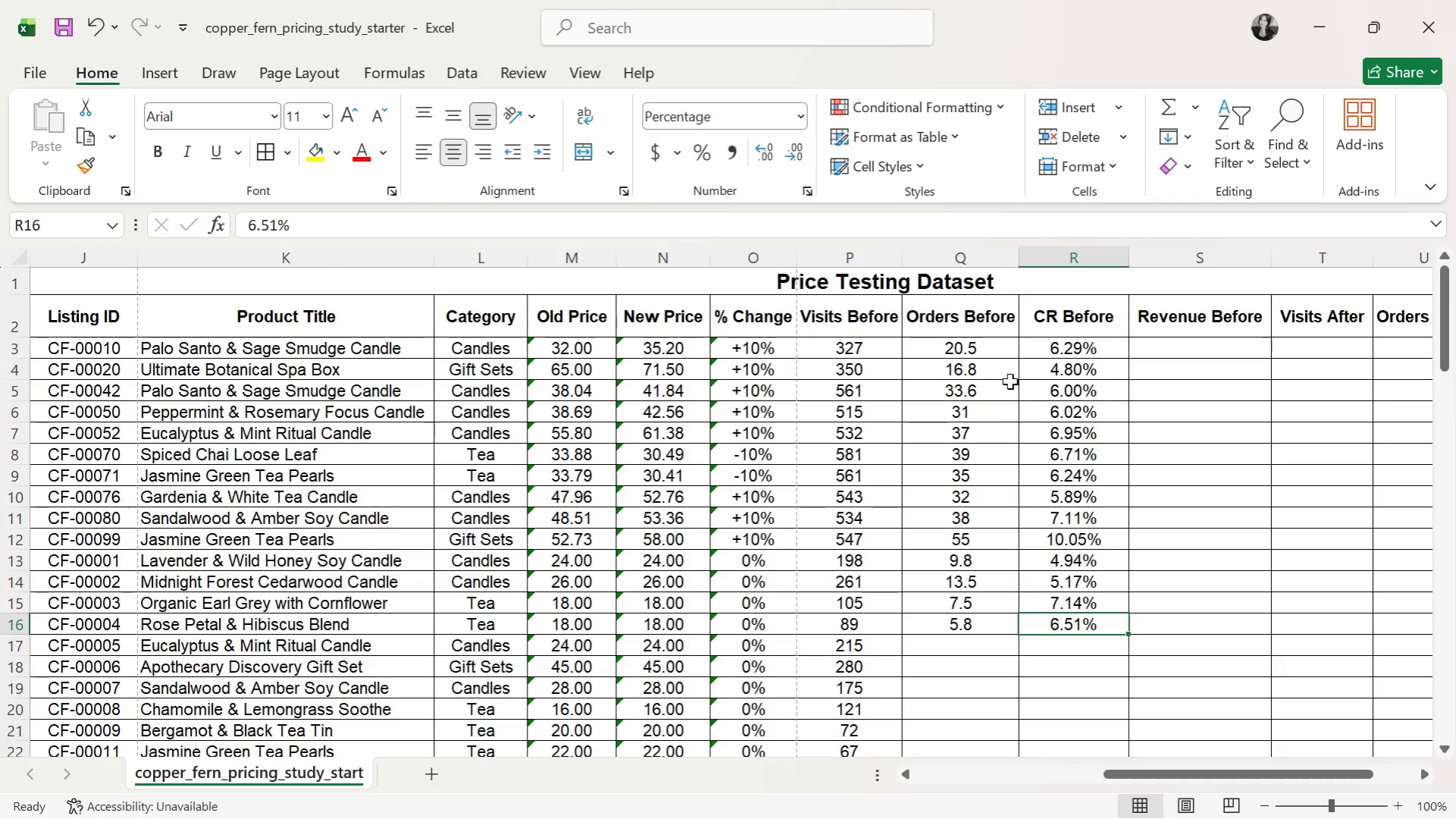 
key(ArrowLeft)
 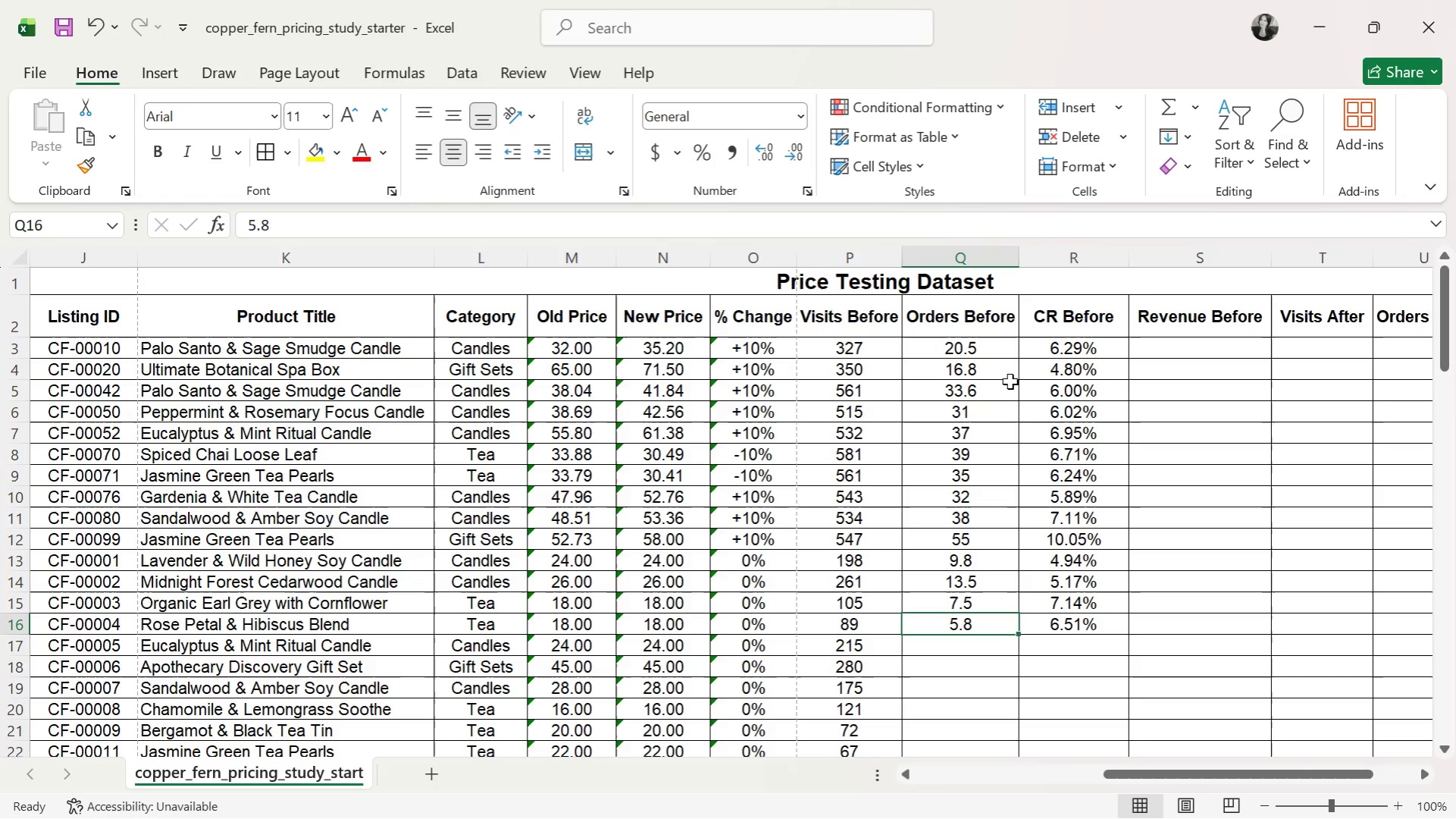 
key(ArrowUp)
 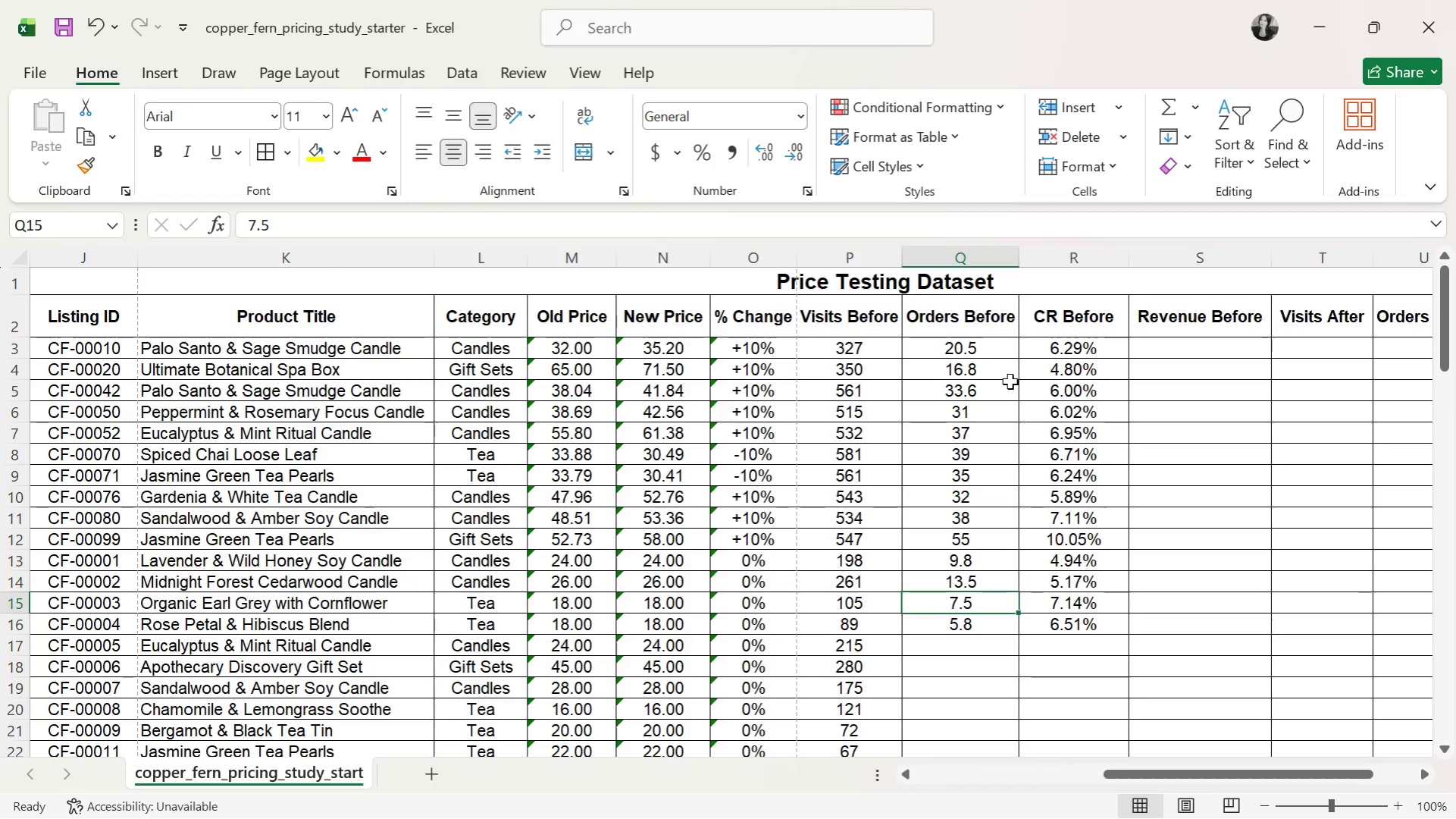 
key(ArrowDown)
 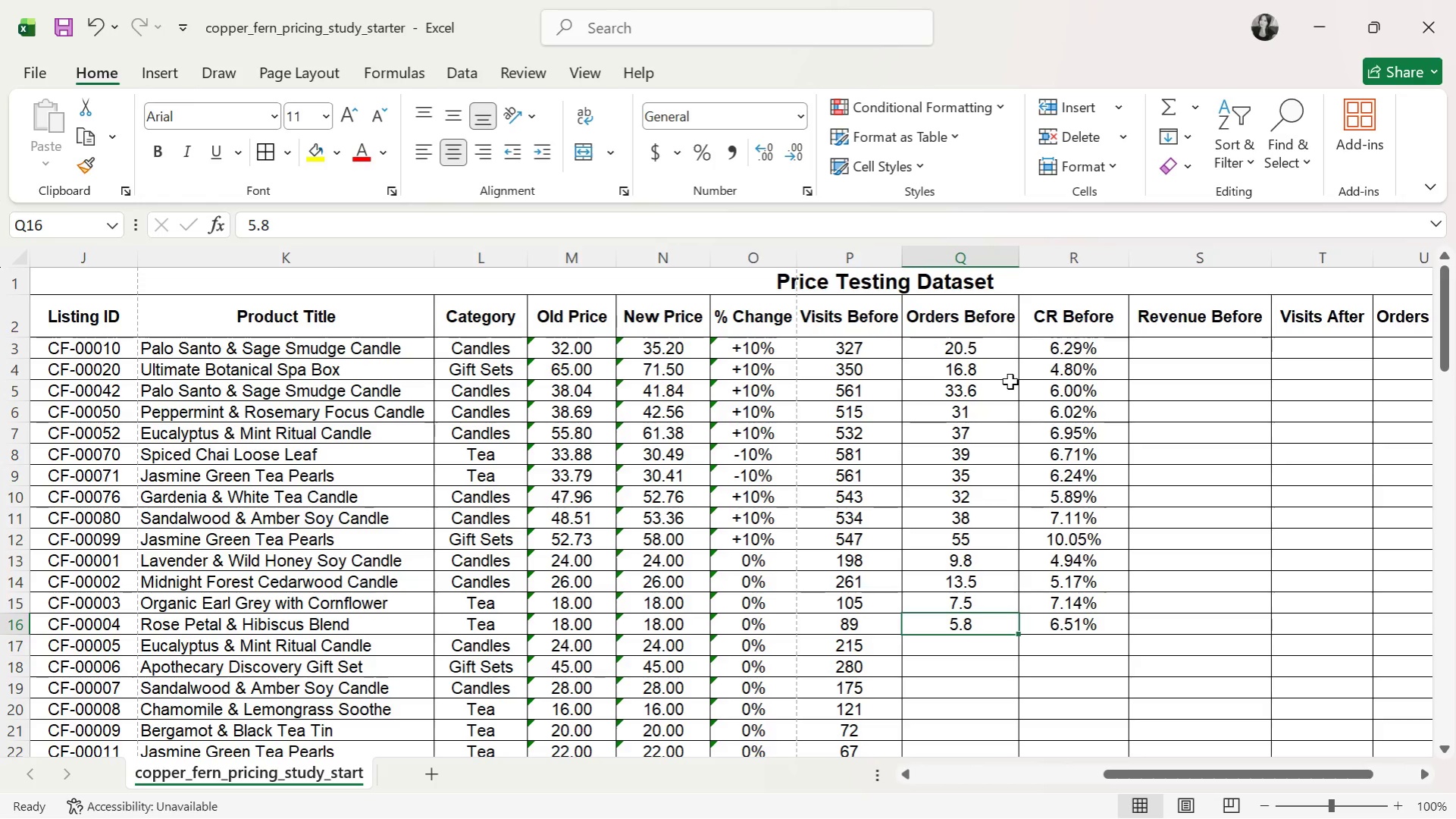 
key(ArrowRight)
 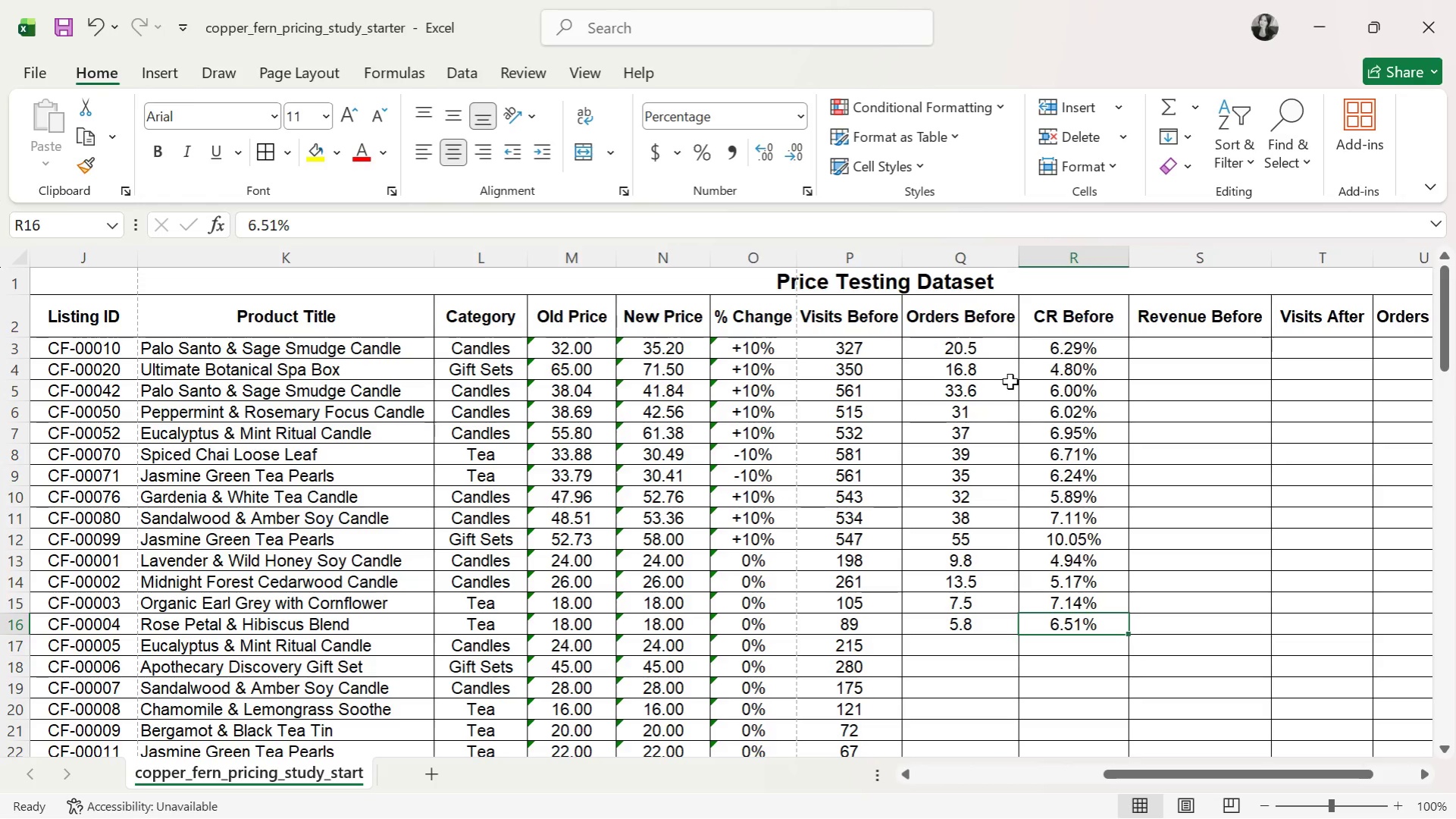 
key(ArrowDown)
 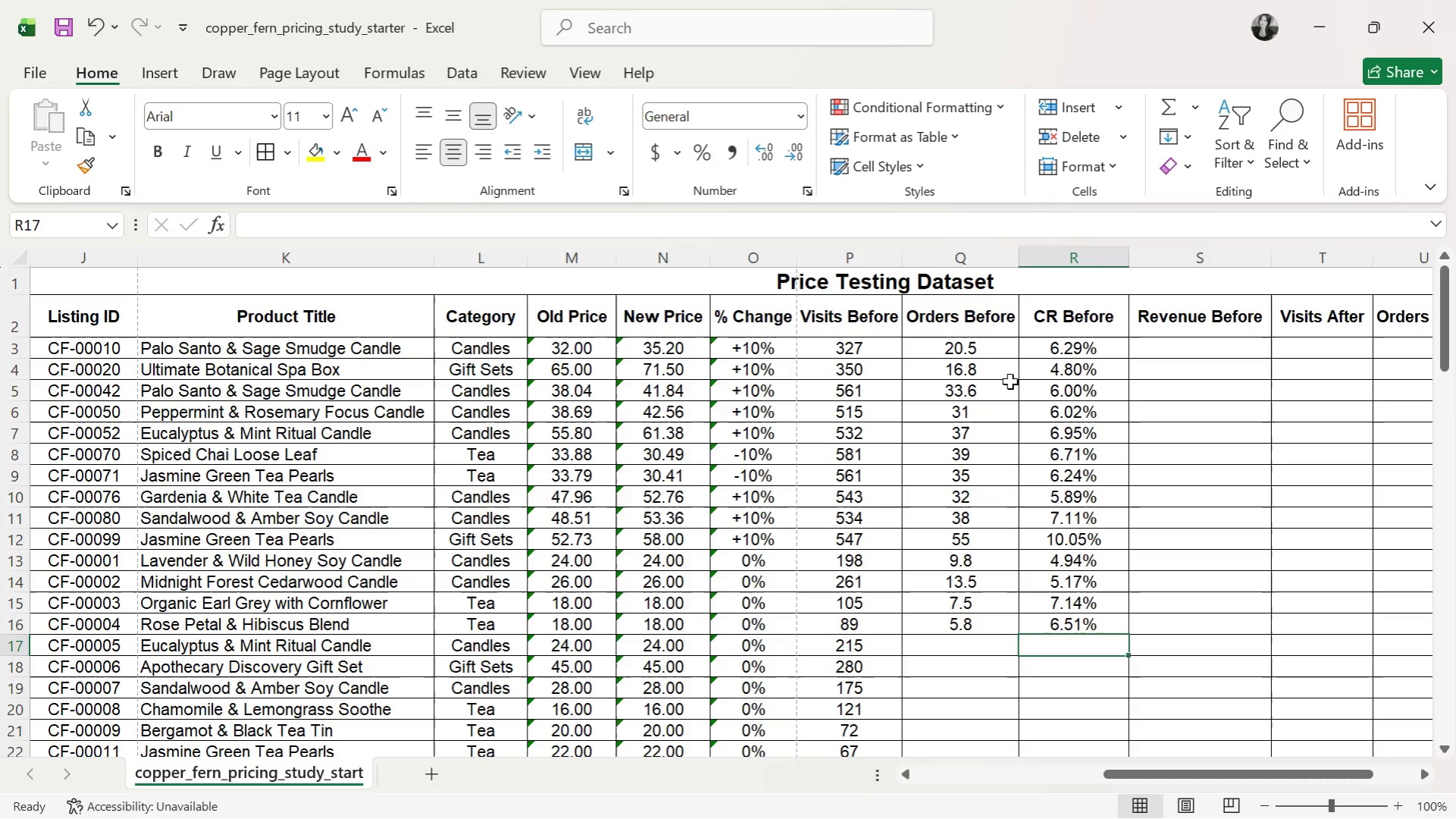 
key(ArrowLeft)
 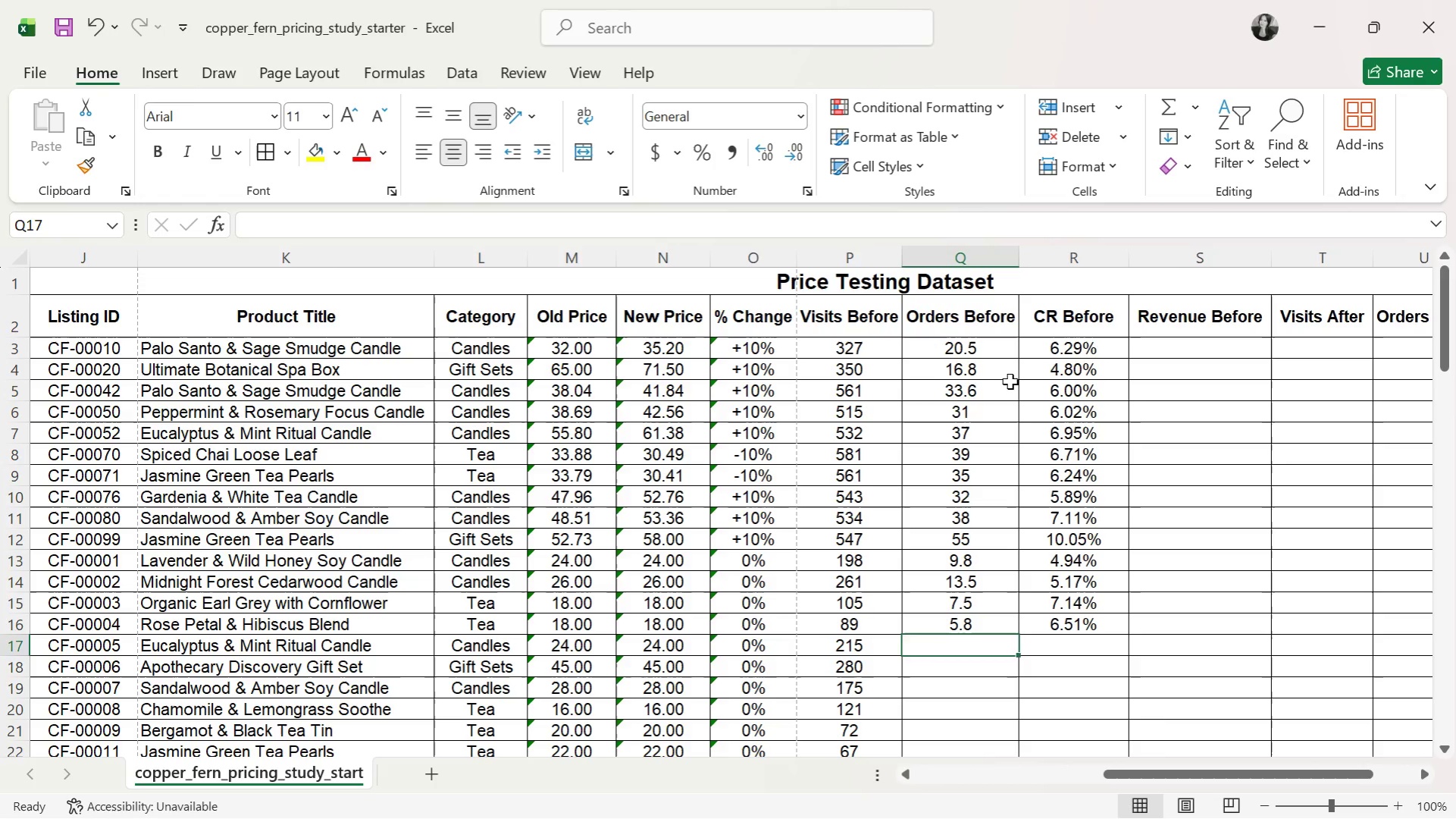 
key(ArrowUp)
 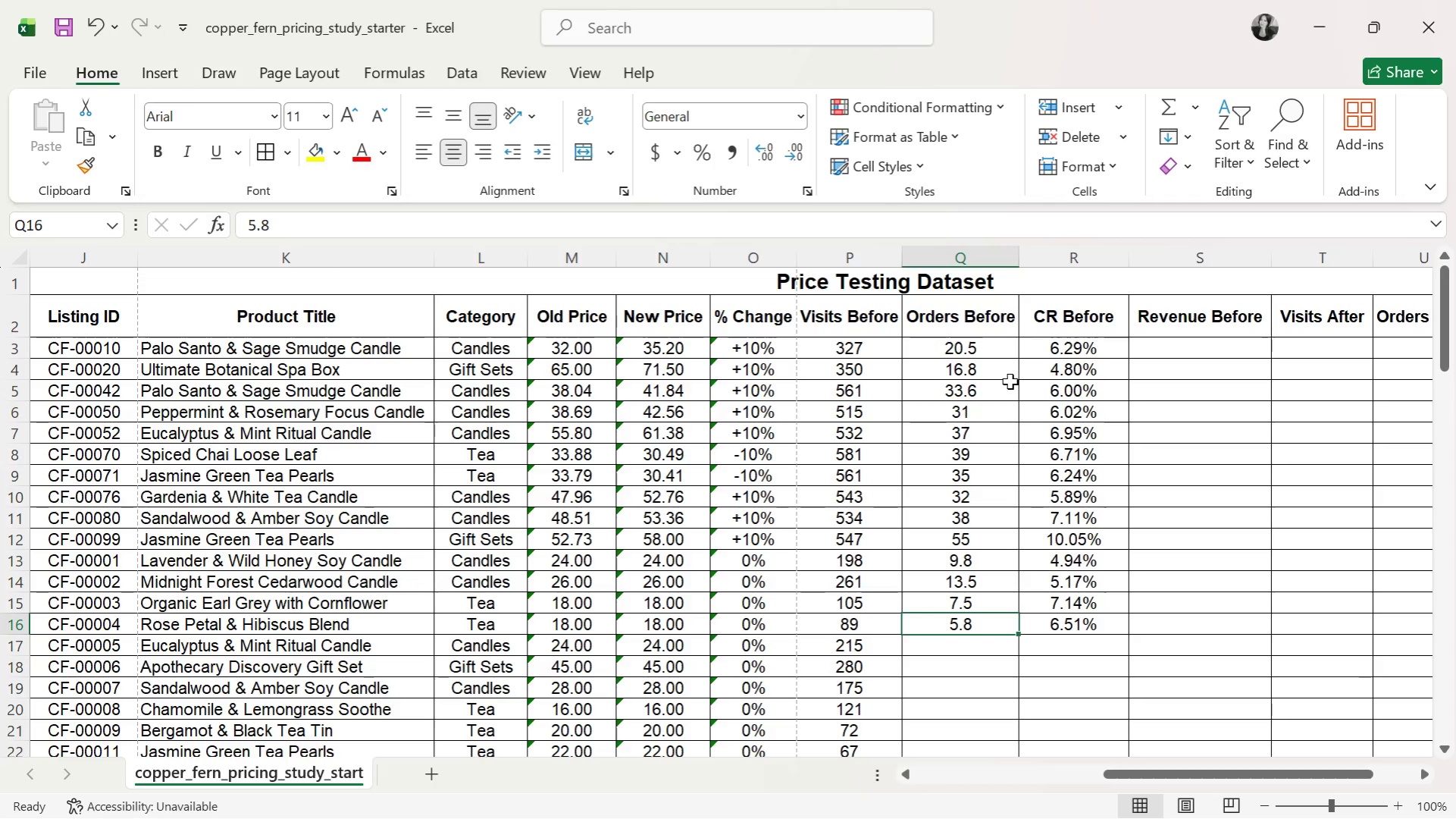 
key(ArrowDown)
 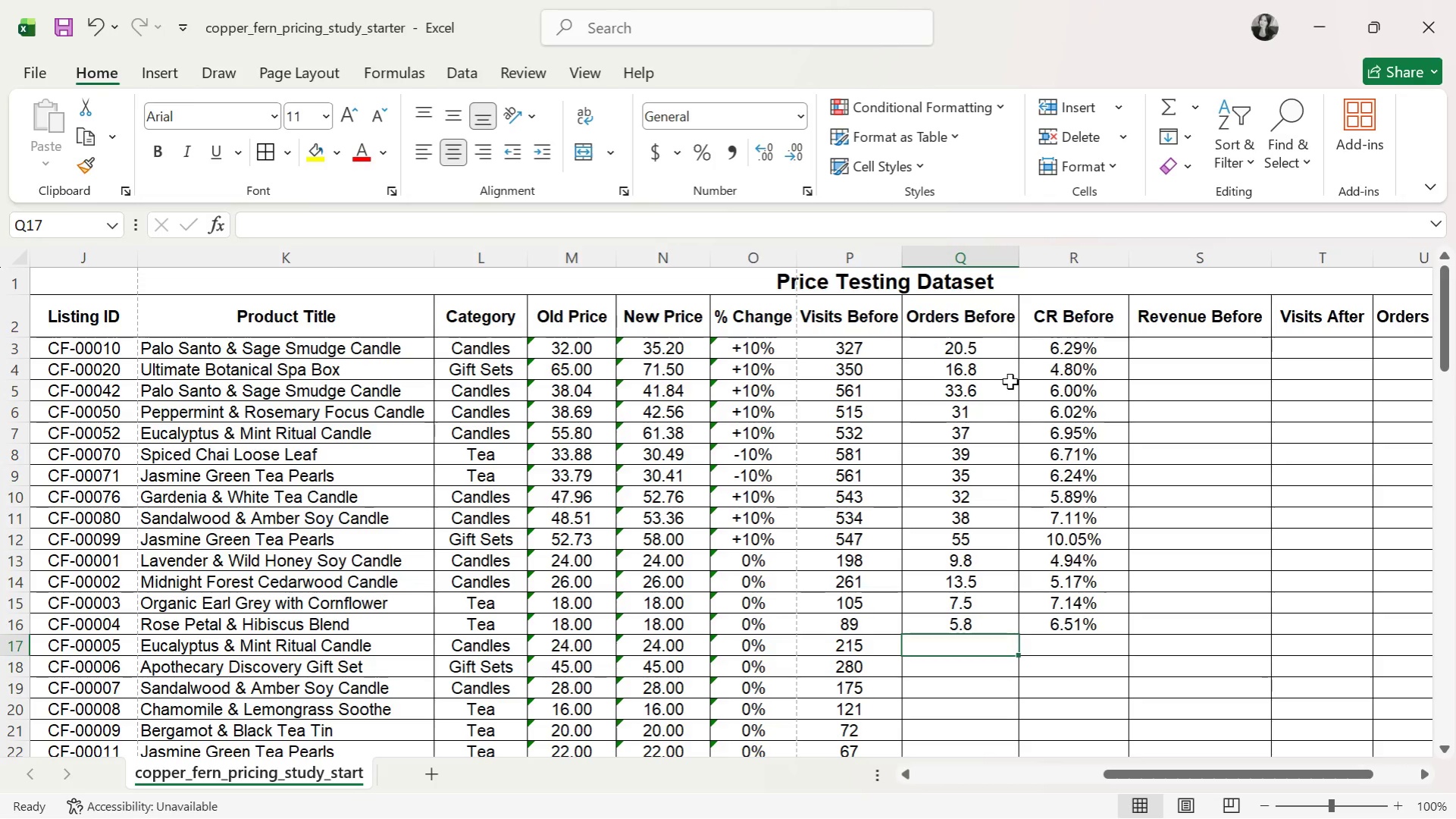 
type(11.2)
 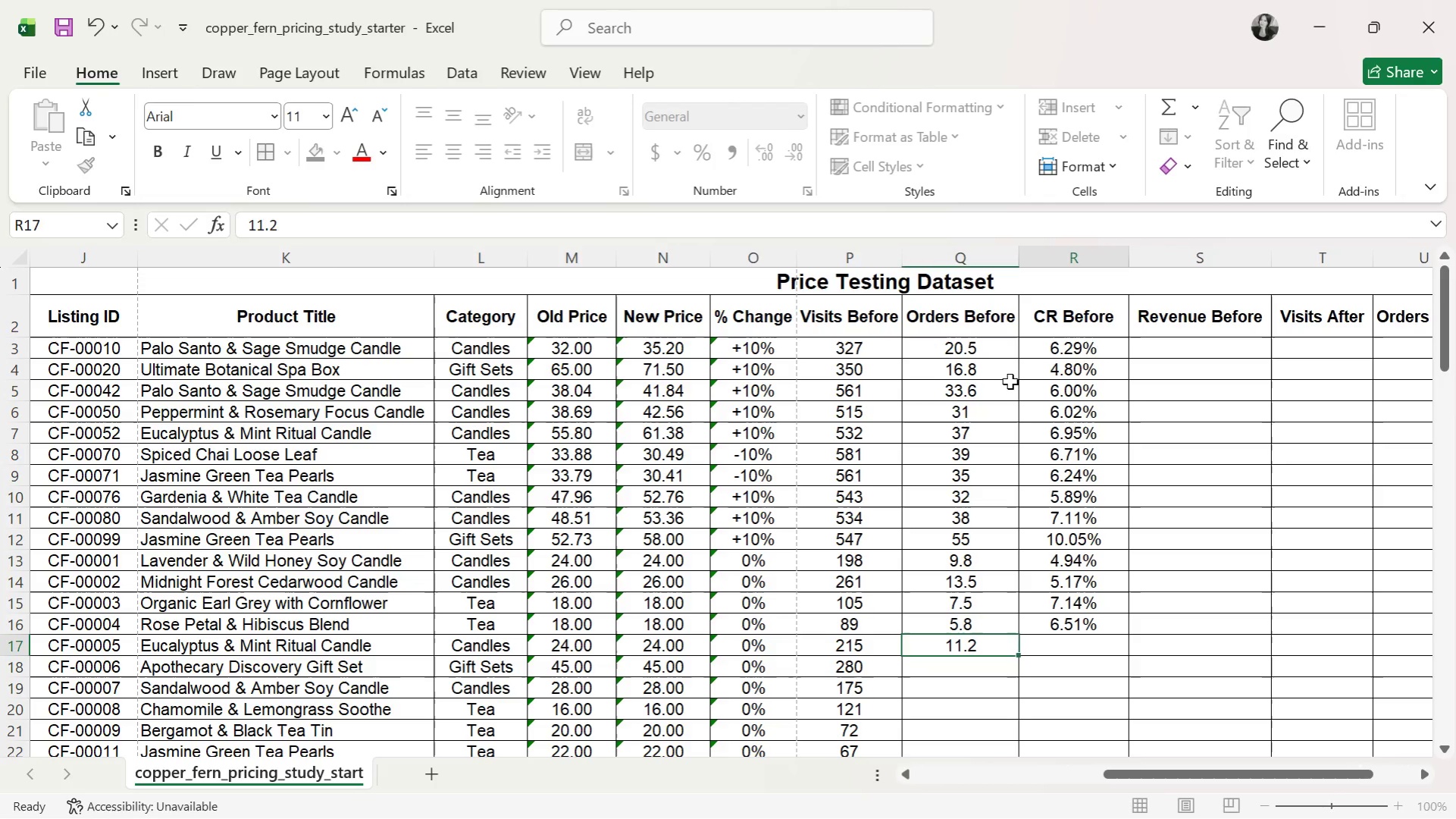 
key(ArrowRight)
 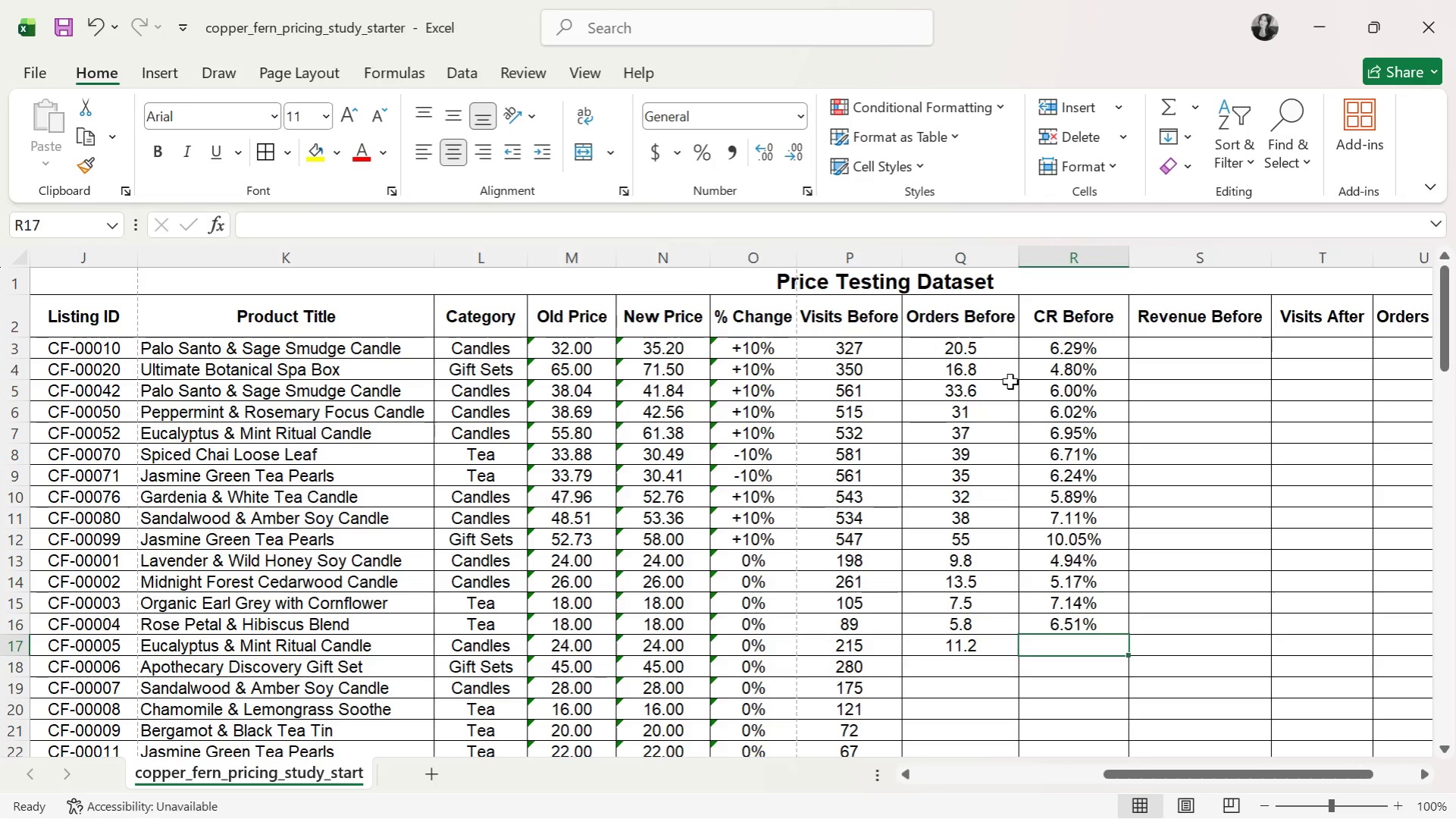 
type(5.20%)
 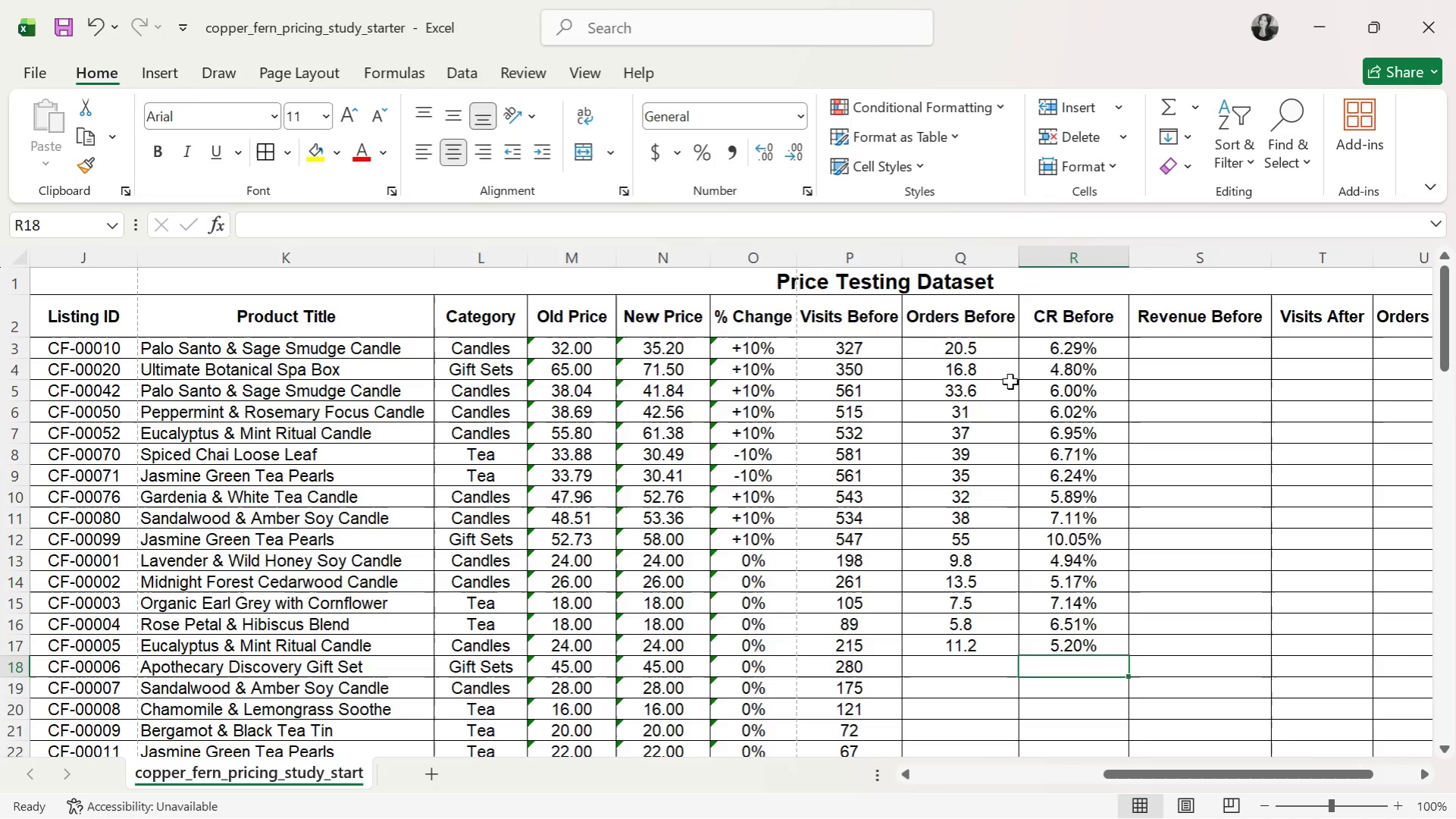 
 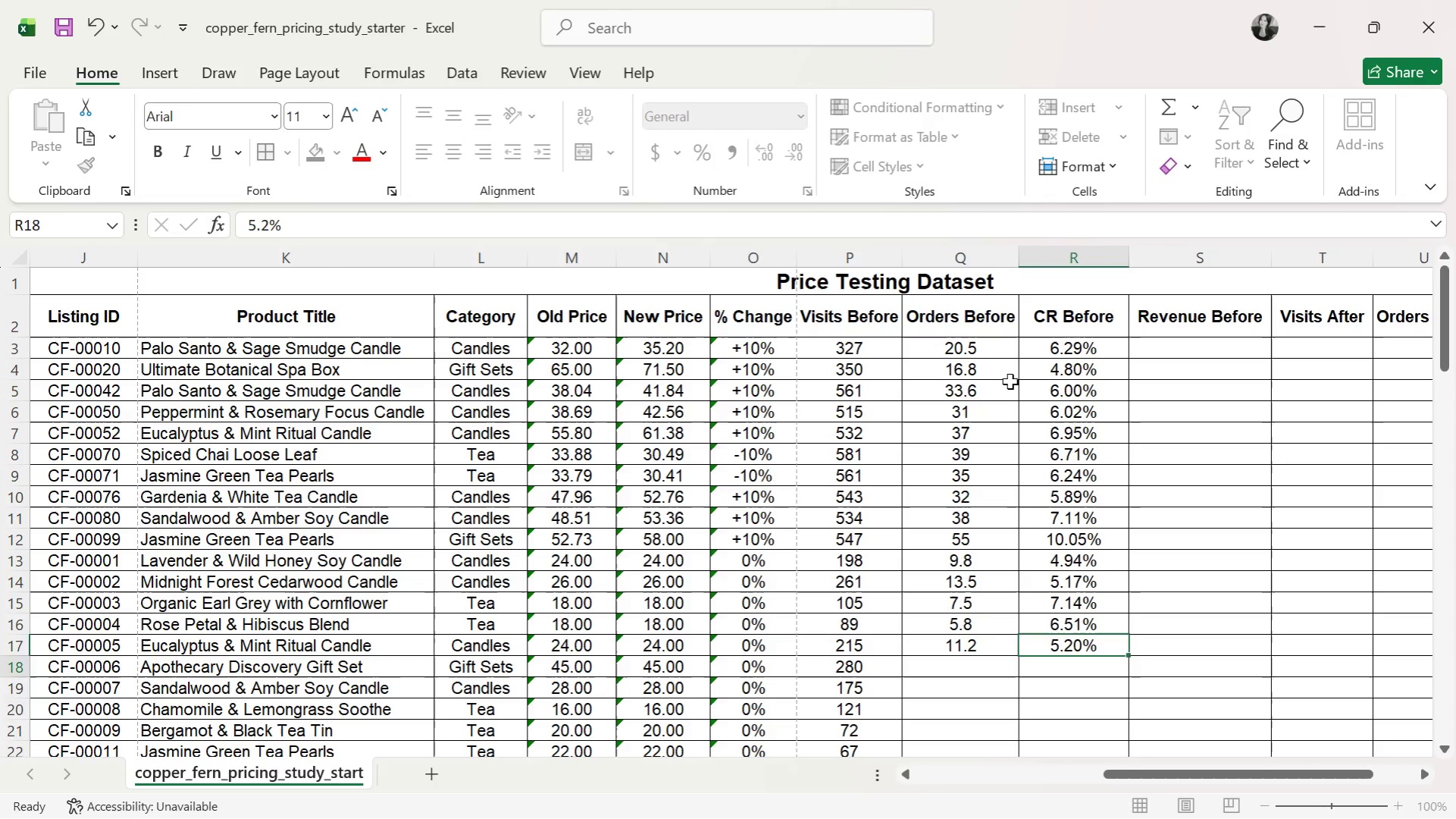 
key(ArrowDown)
 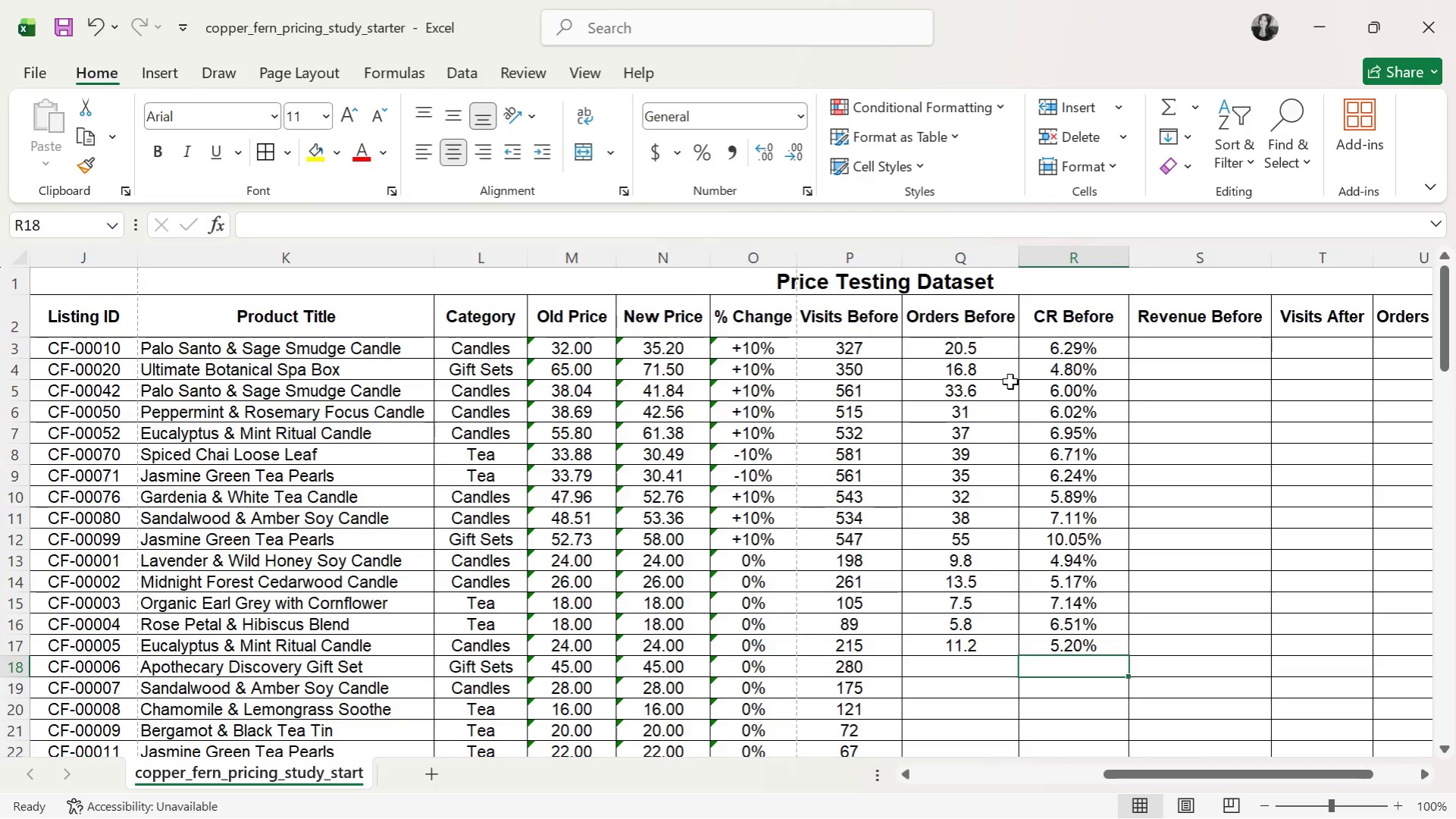 
key(ArrowUp)
 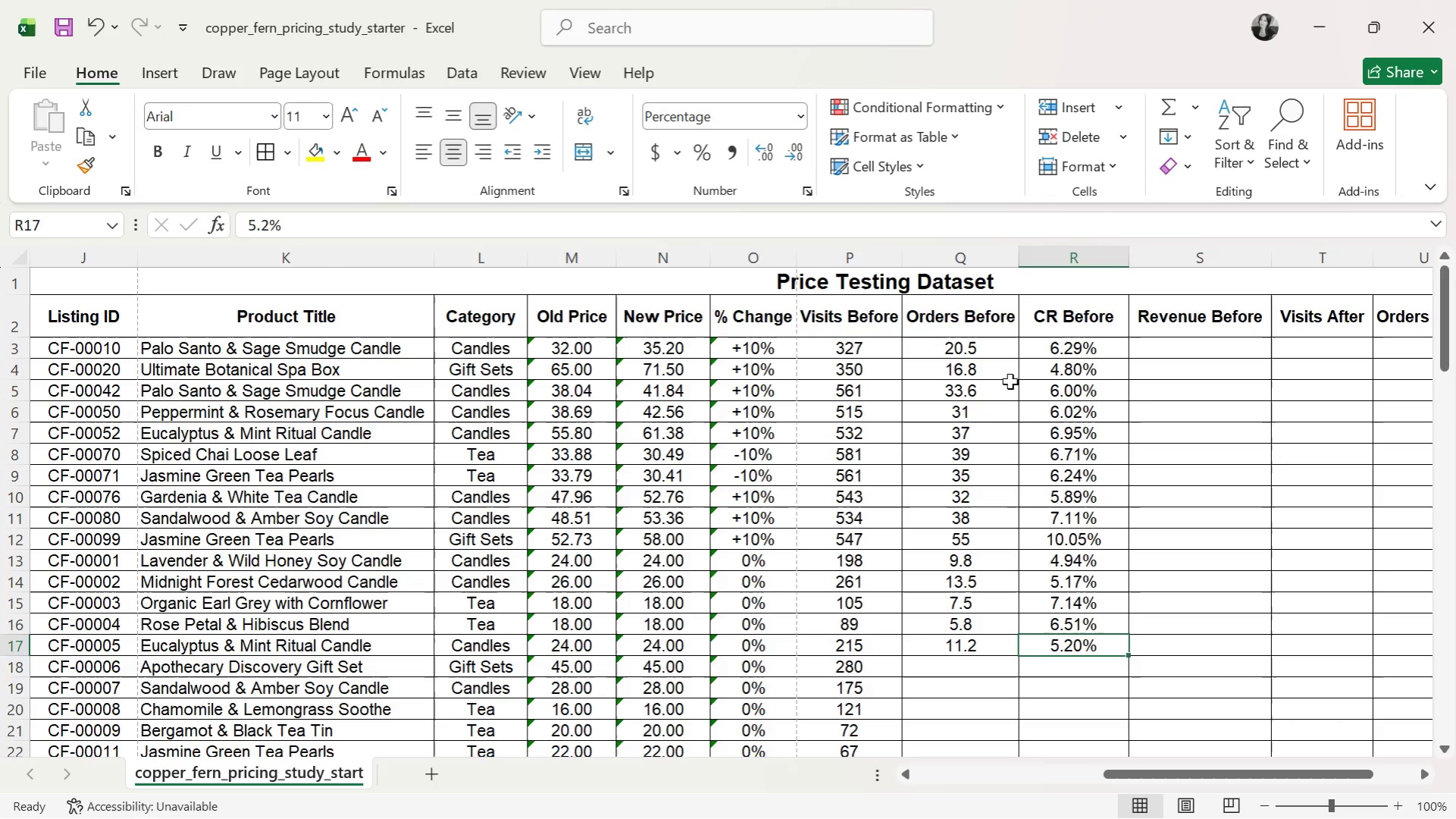 
key(ArrowLeft)
 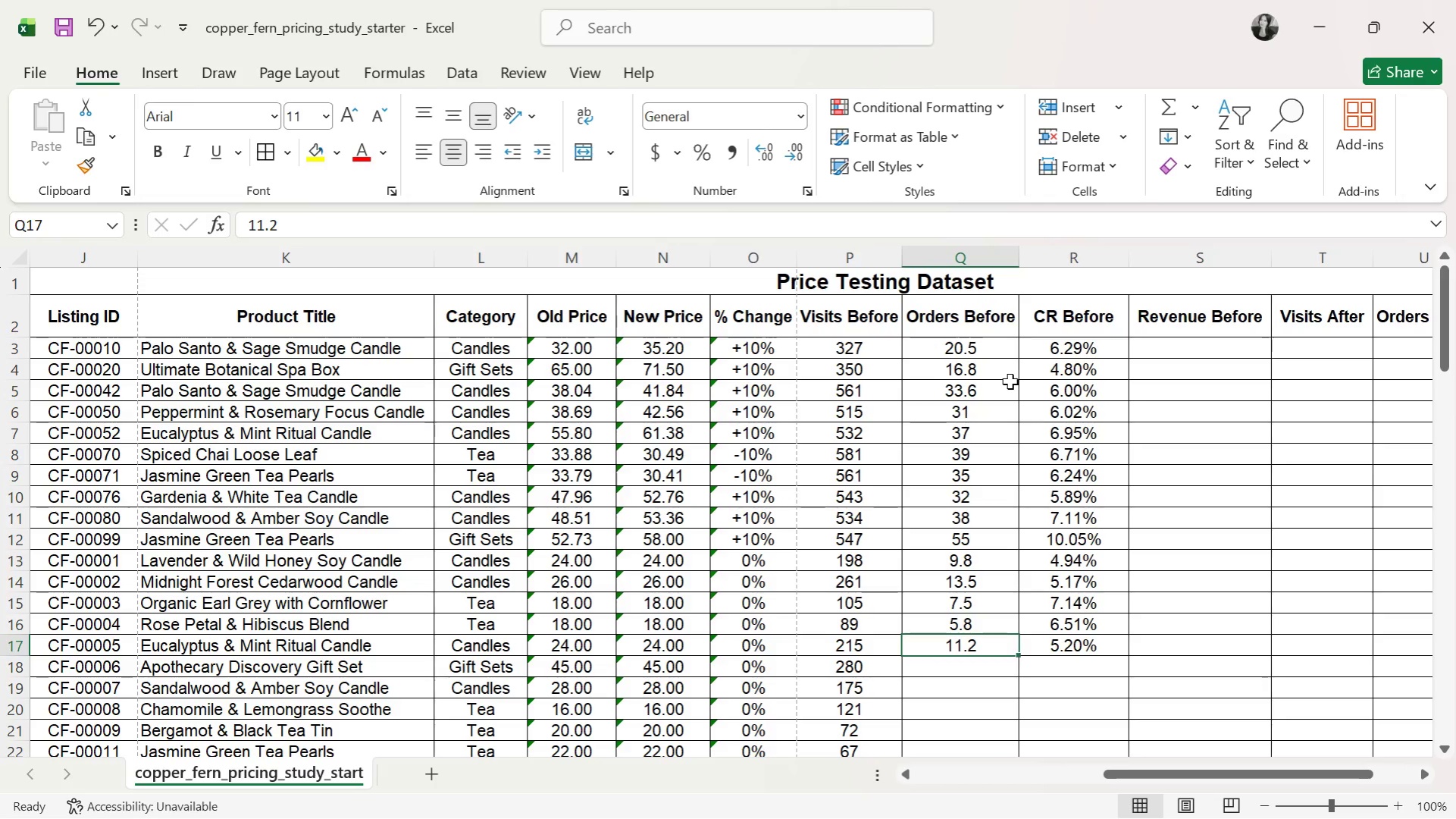 
key(ArrowDown)
 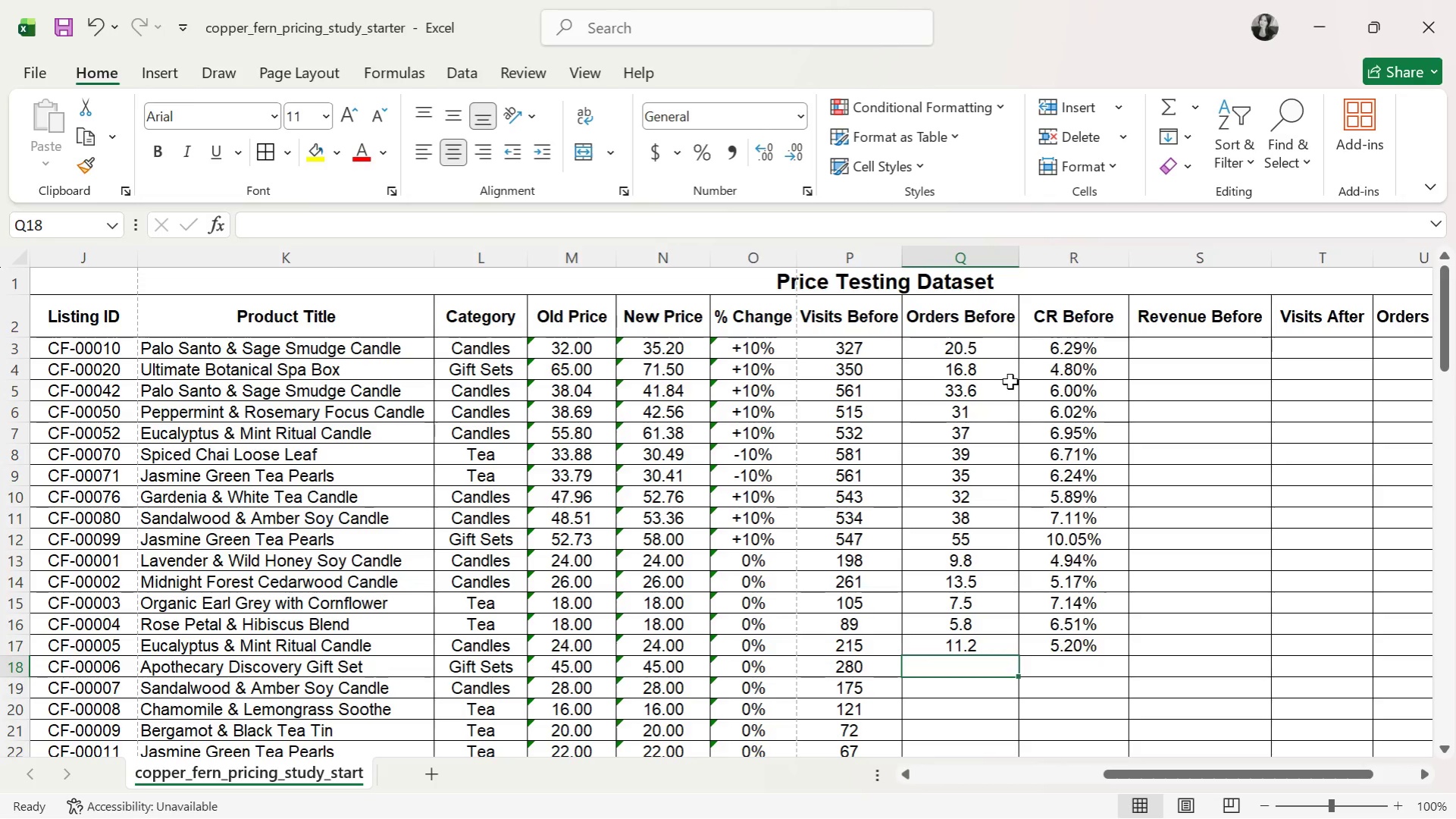 
type(14)
 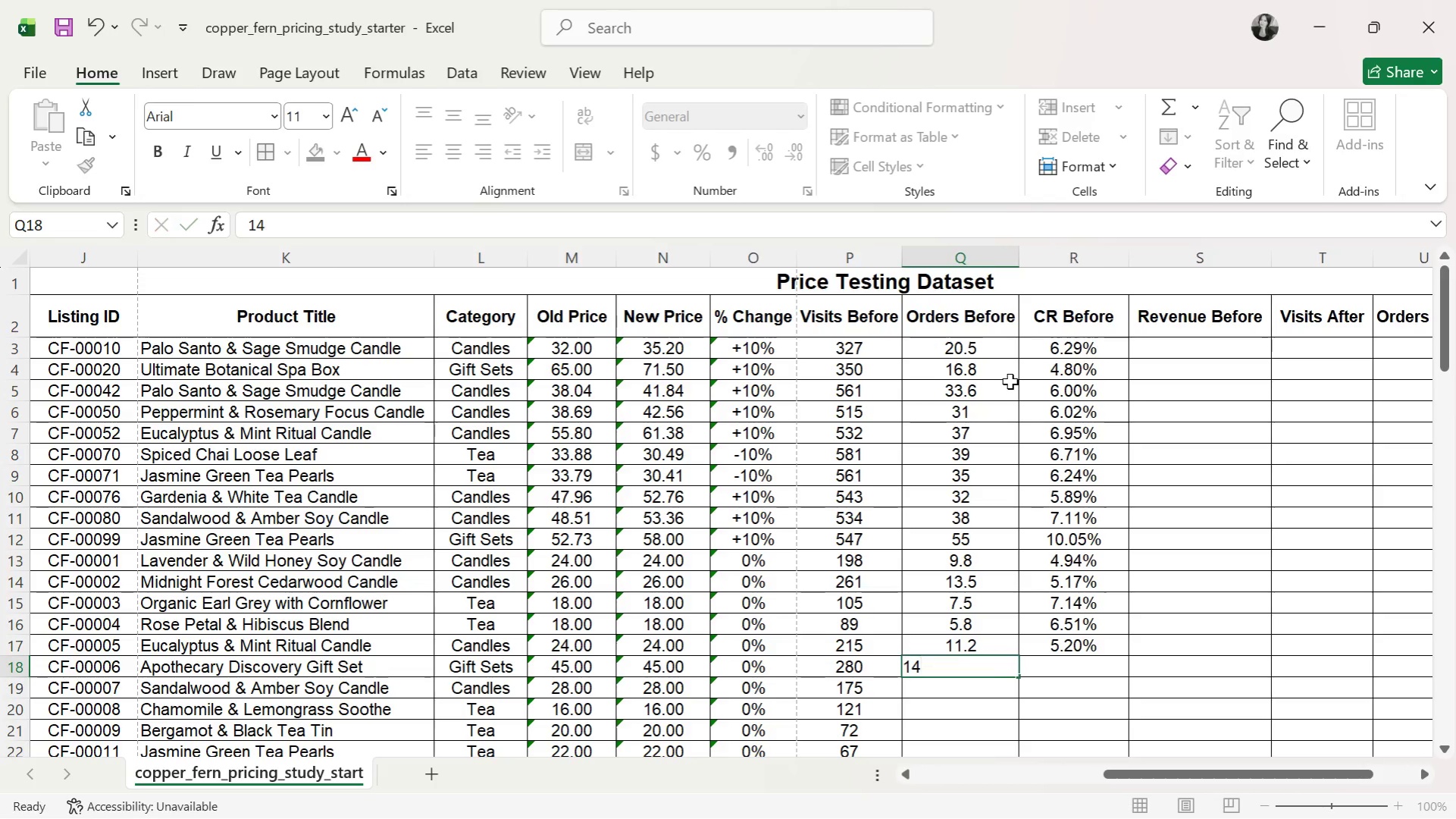 
key(ArrowRight)
 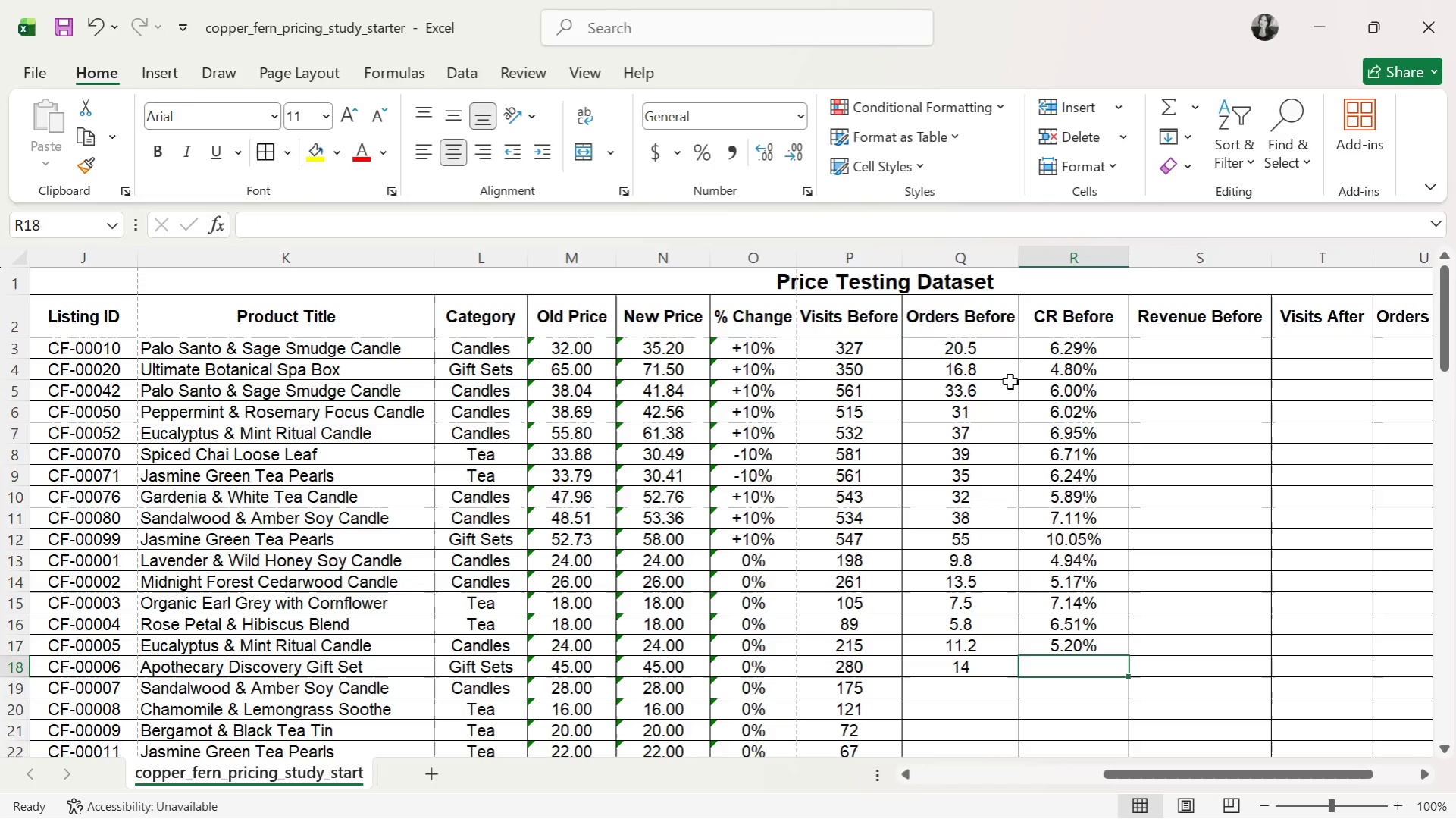 
type(5.00%)
 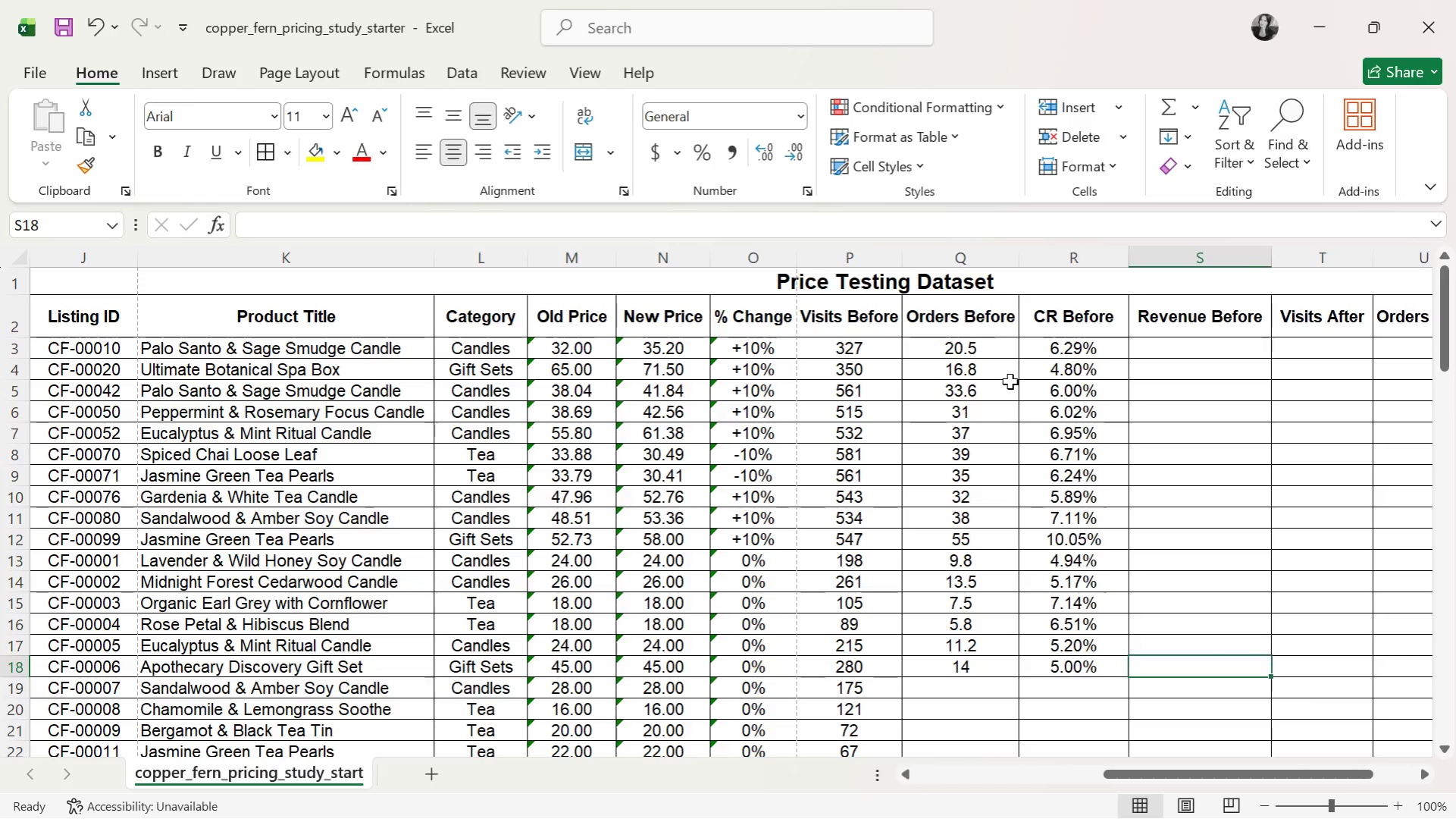 
 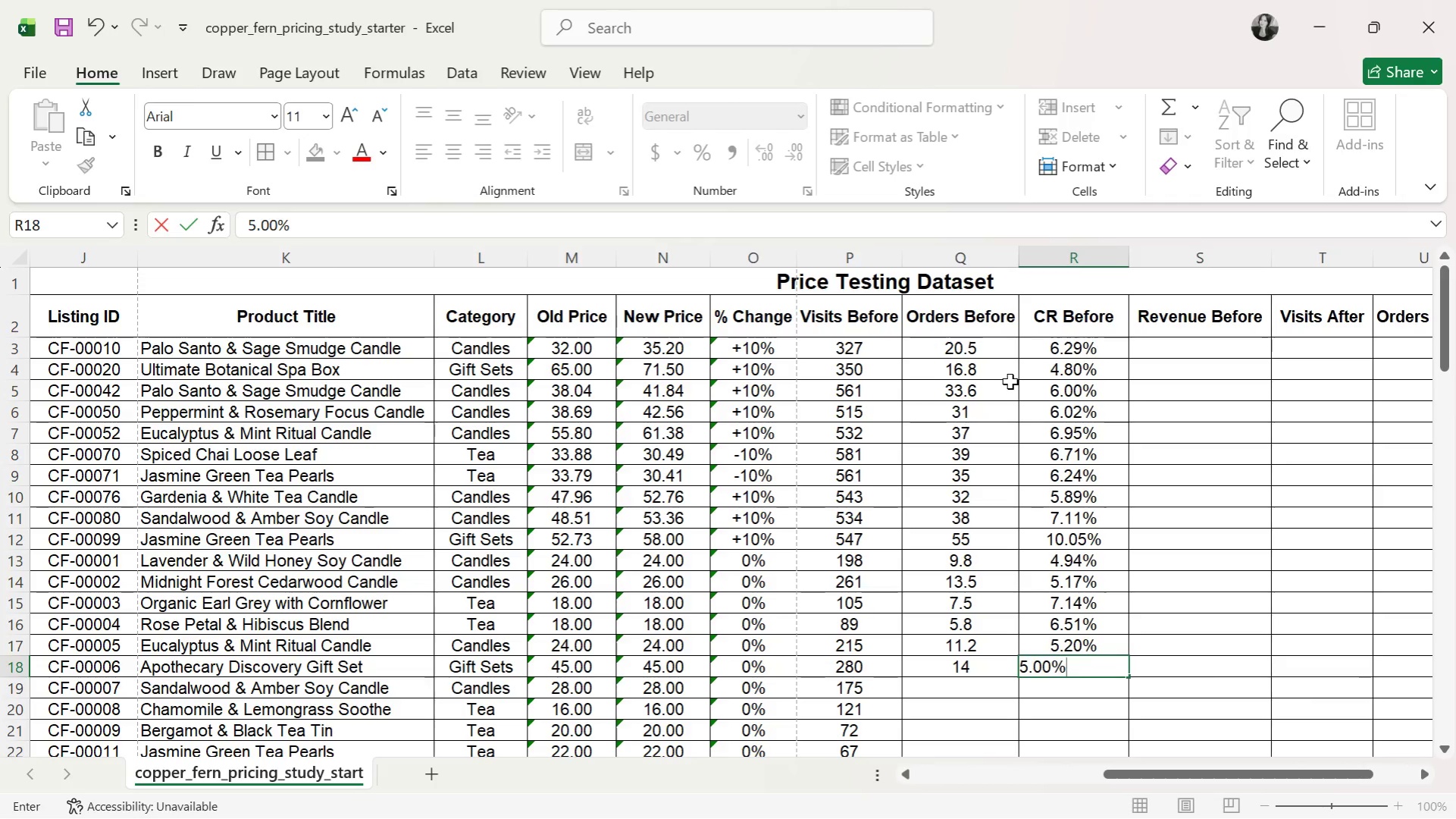 
hold_key(key=ArrowRight, duration=0.38)
 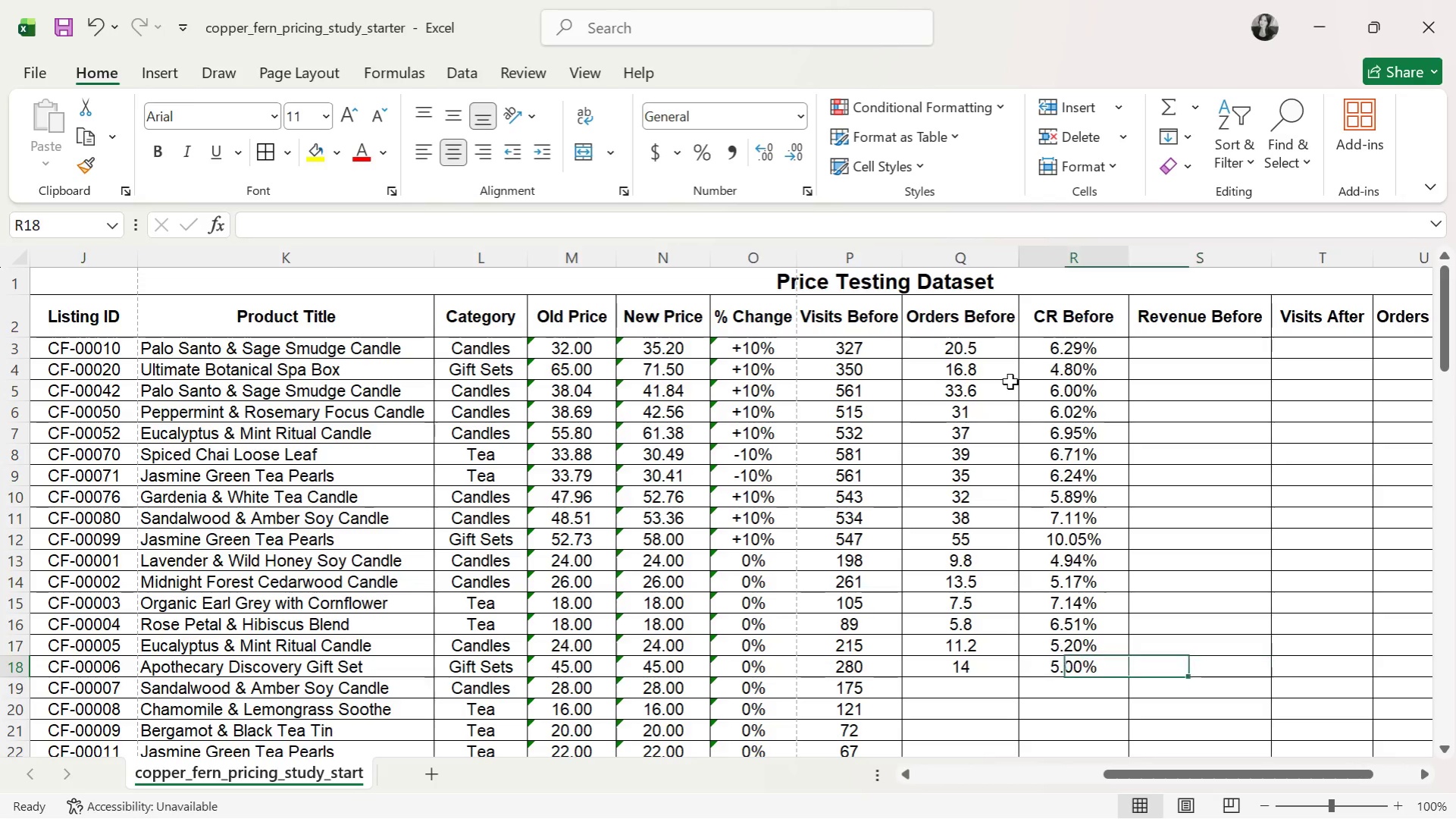 
key(ArrowLeft)
 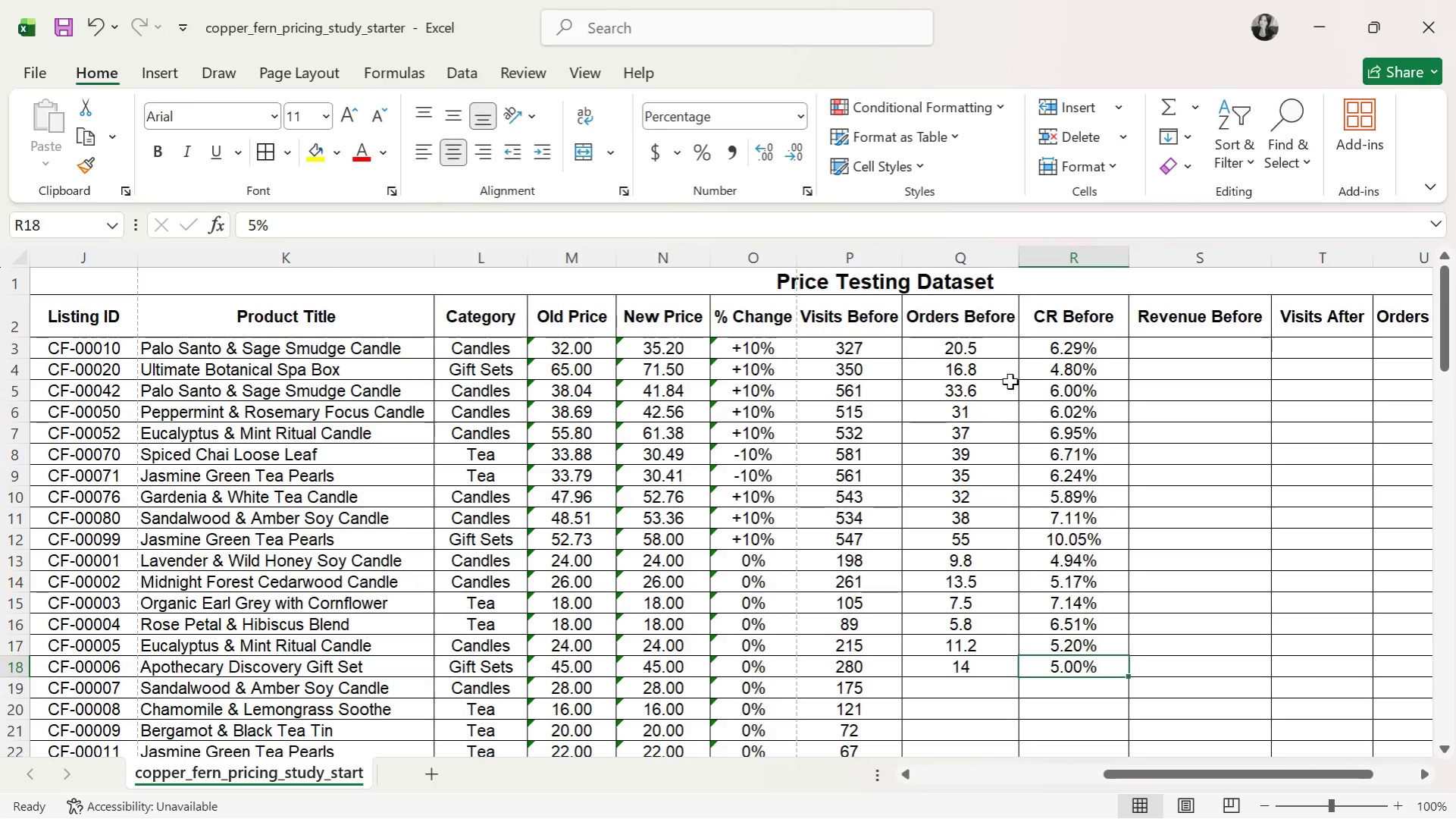 
wait(25.75)
 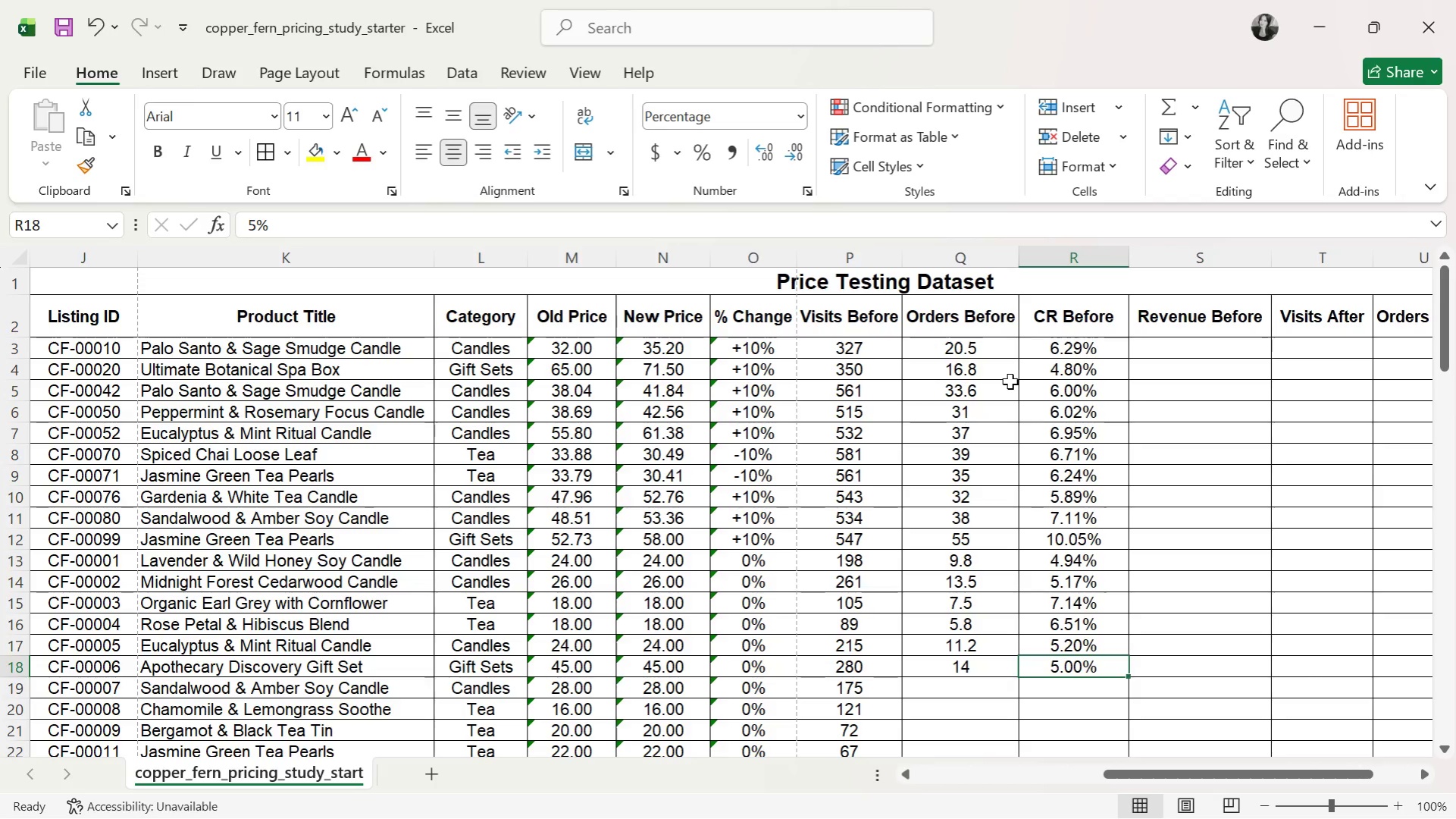 
key(Alt+Tab)
 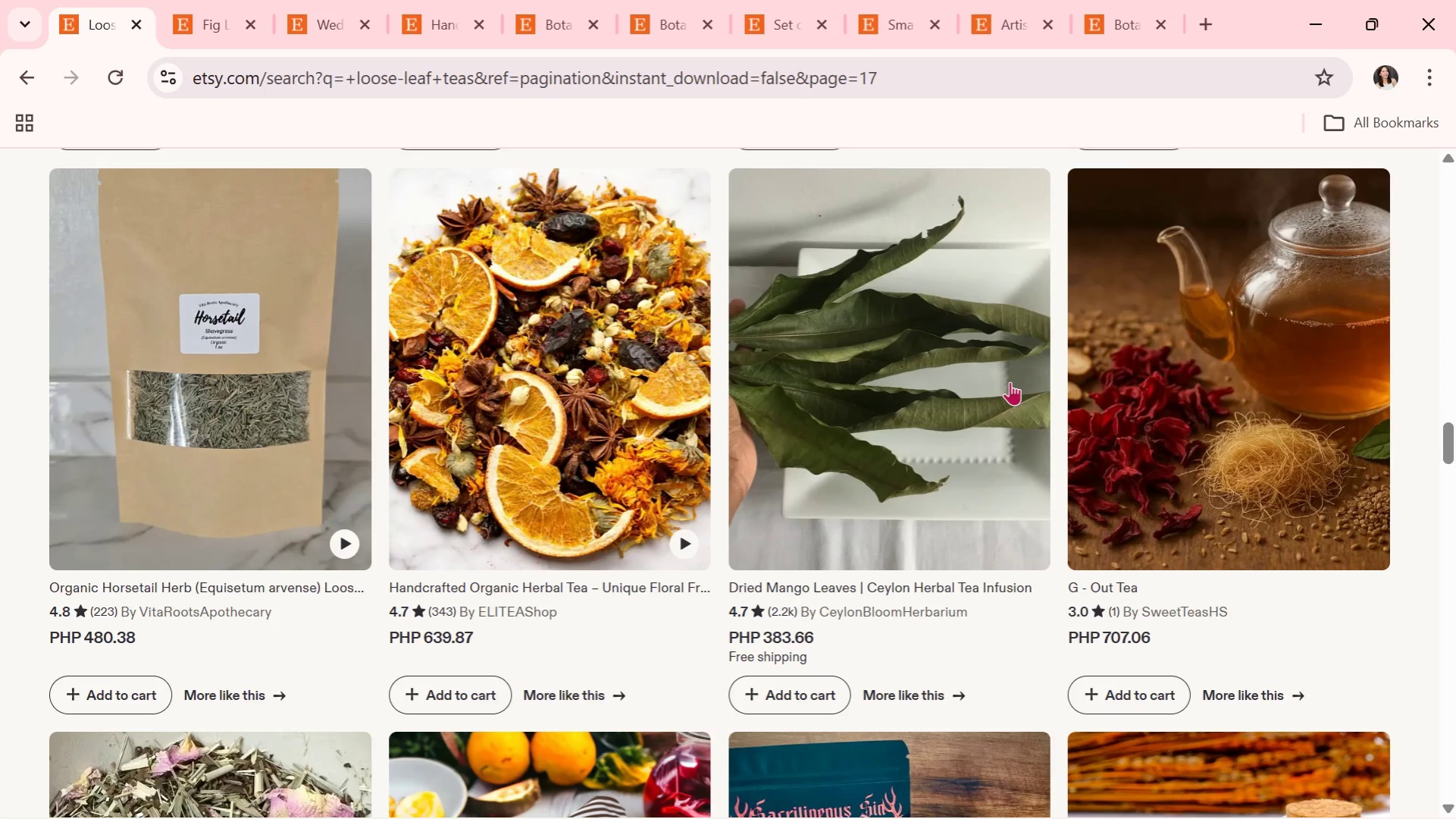 
wait(52.42)
 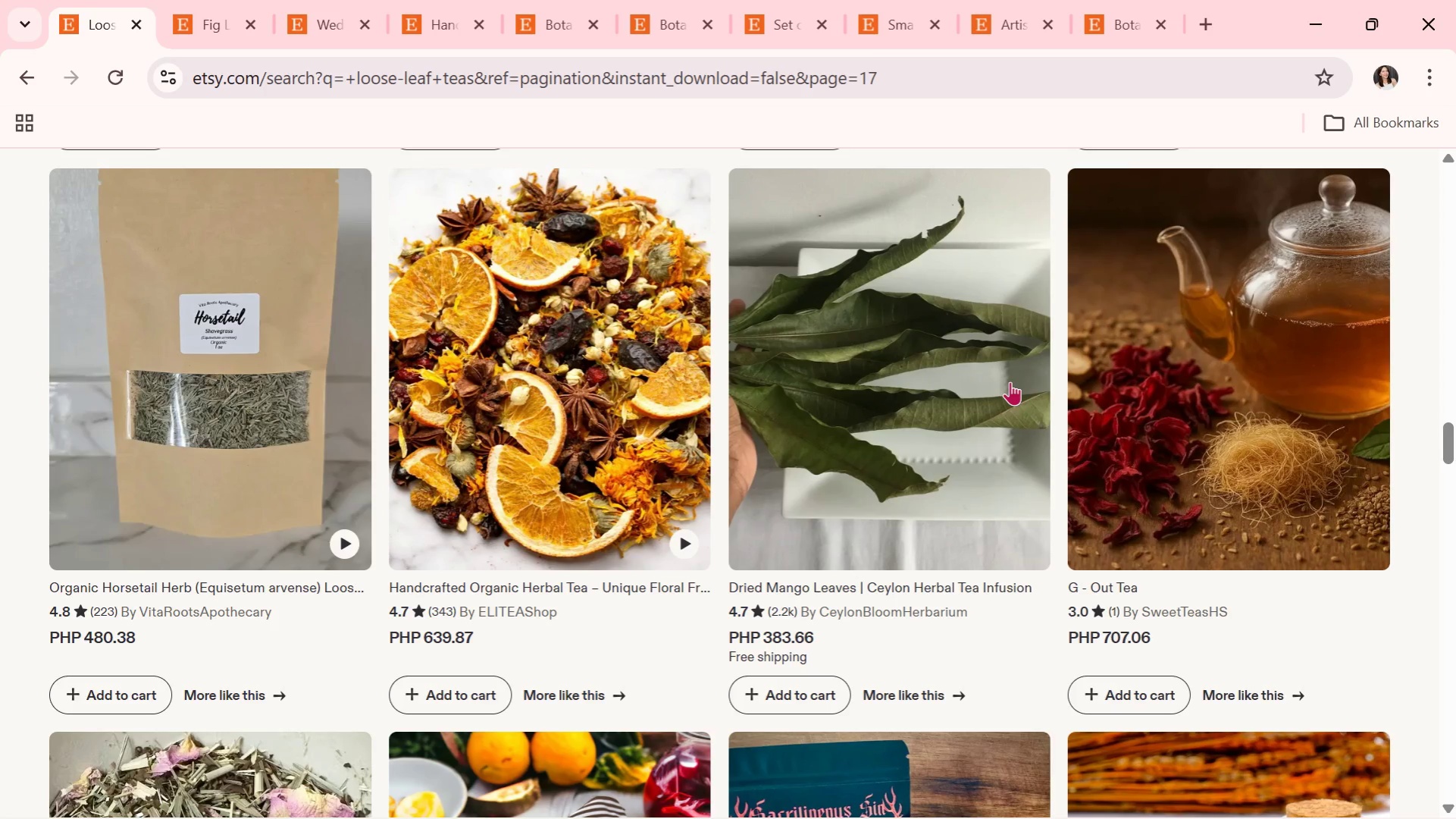 
key(Alt+Tab)
 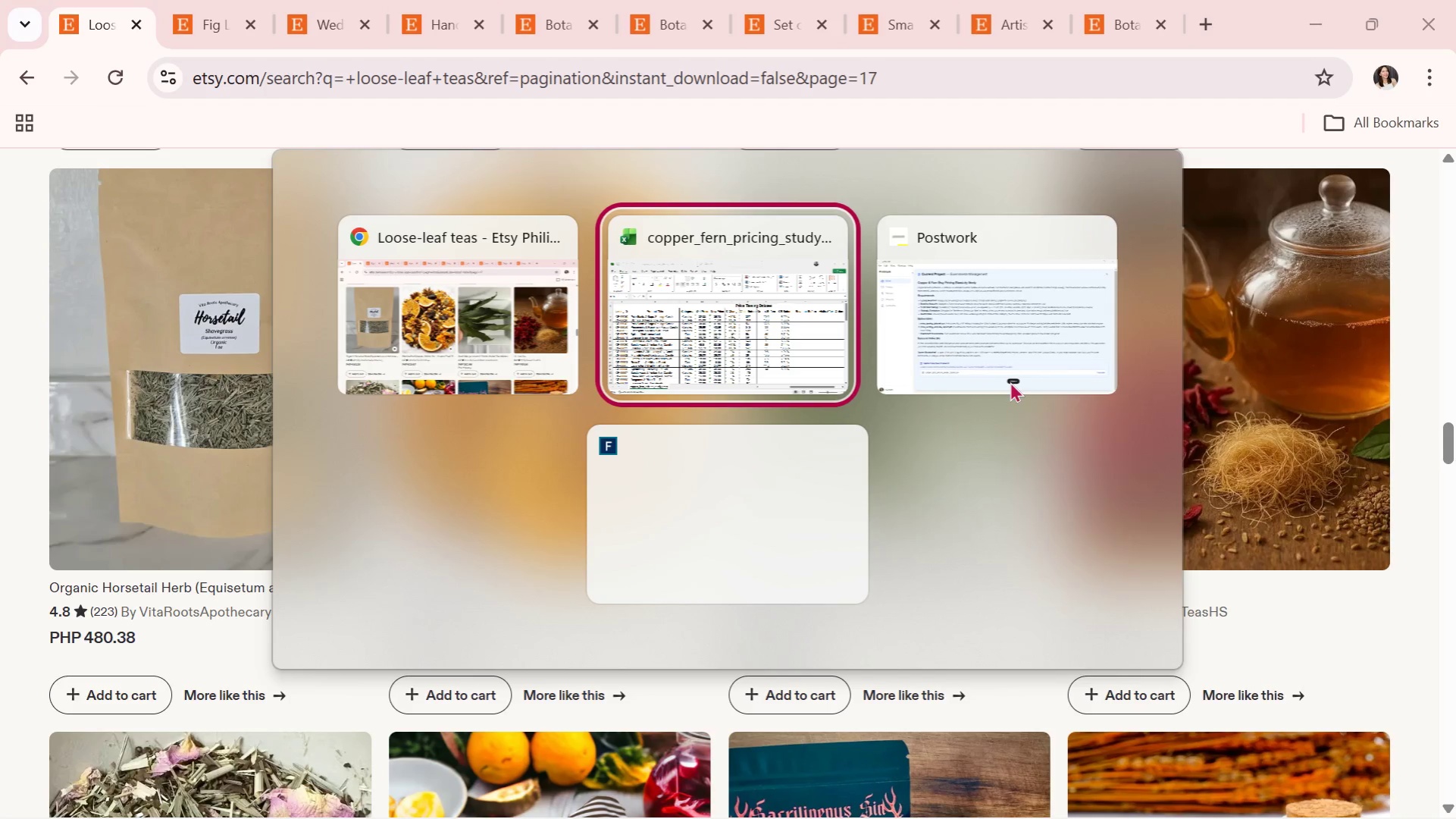 
key(Alt+Tab)